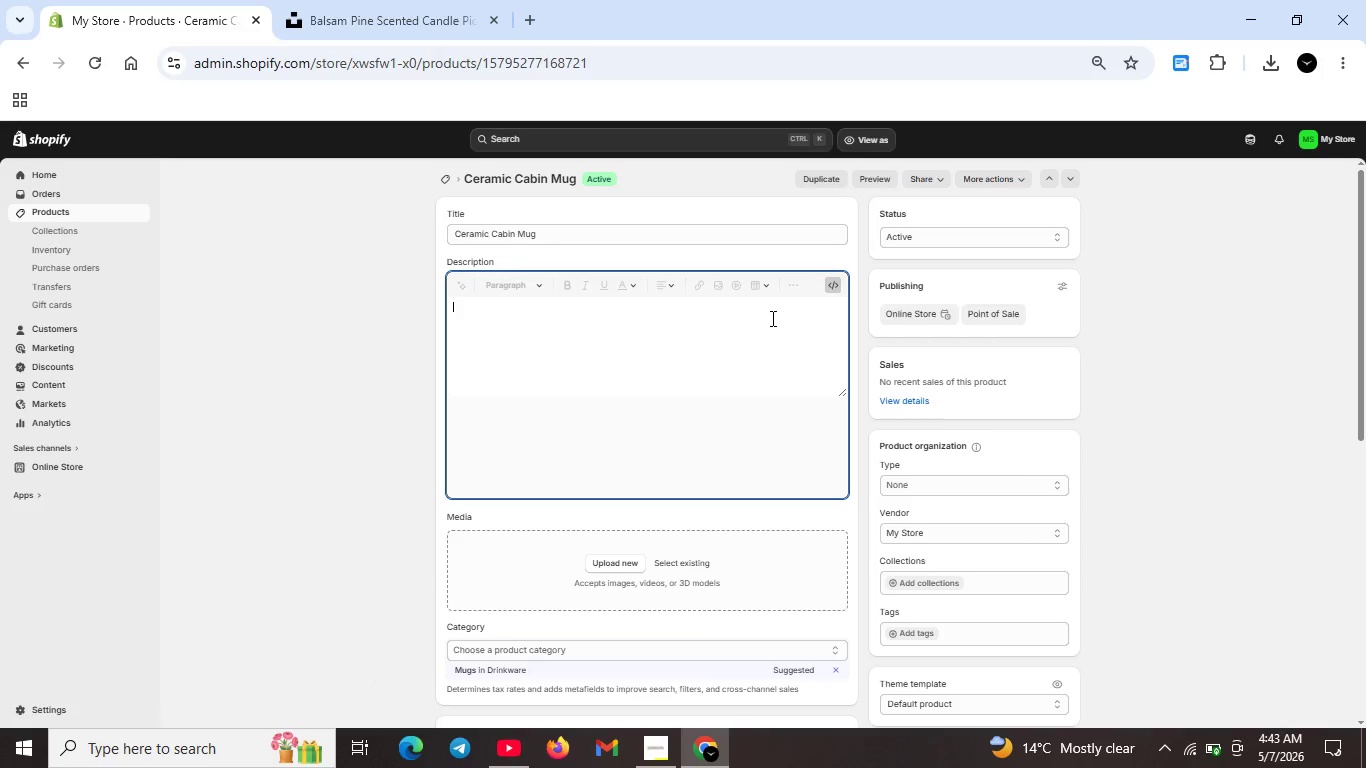 
type(<h2>)
 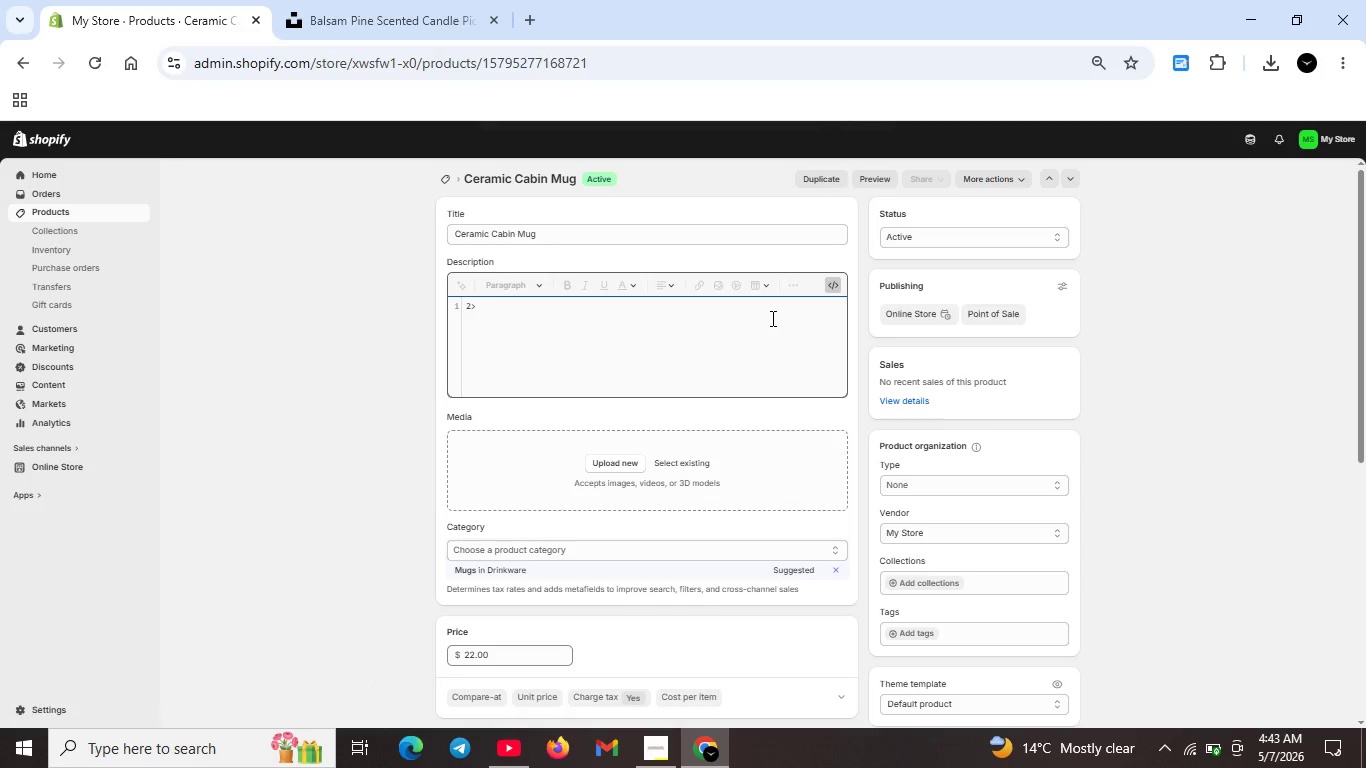 
key(ArrowLeft)
 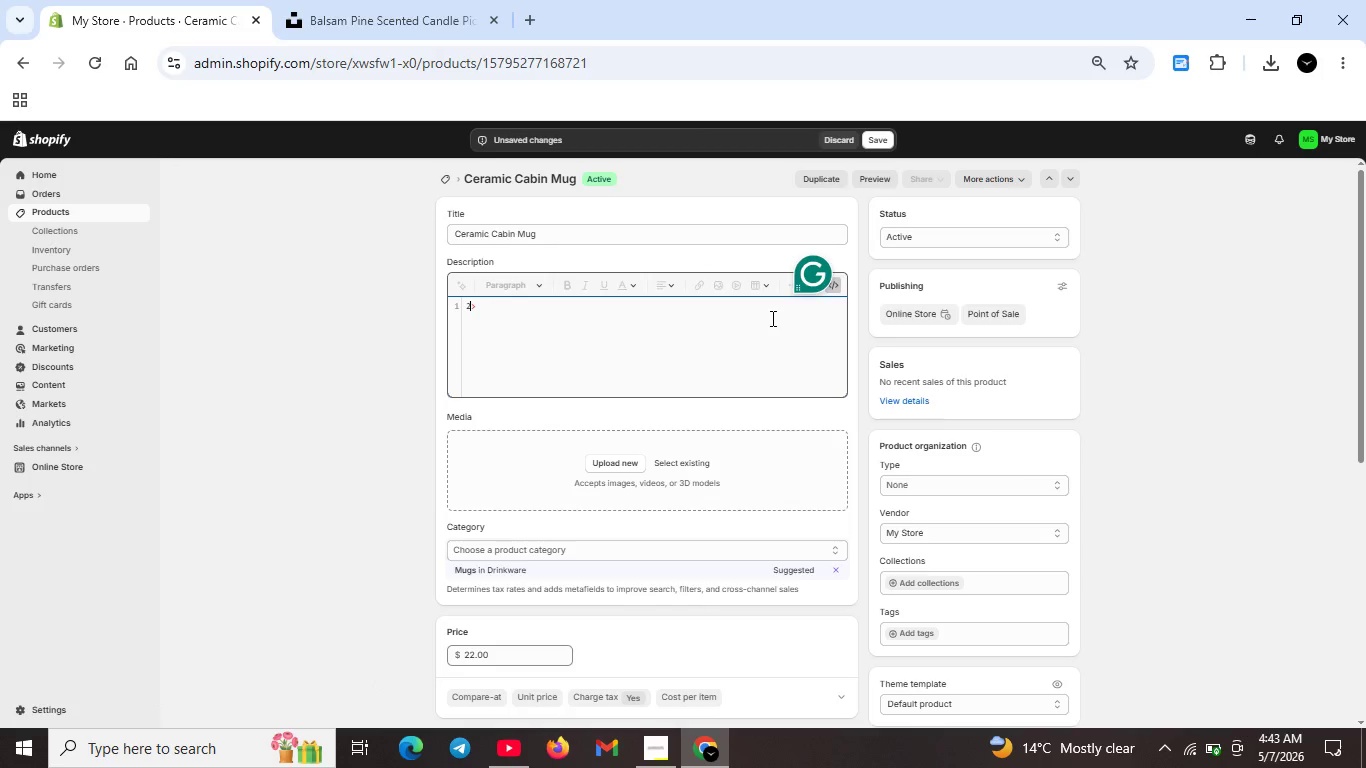 
key(ArrowLeft)
 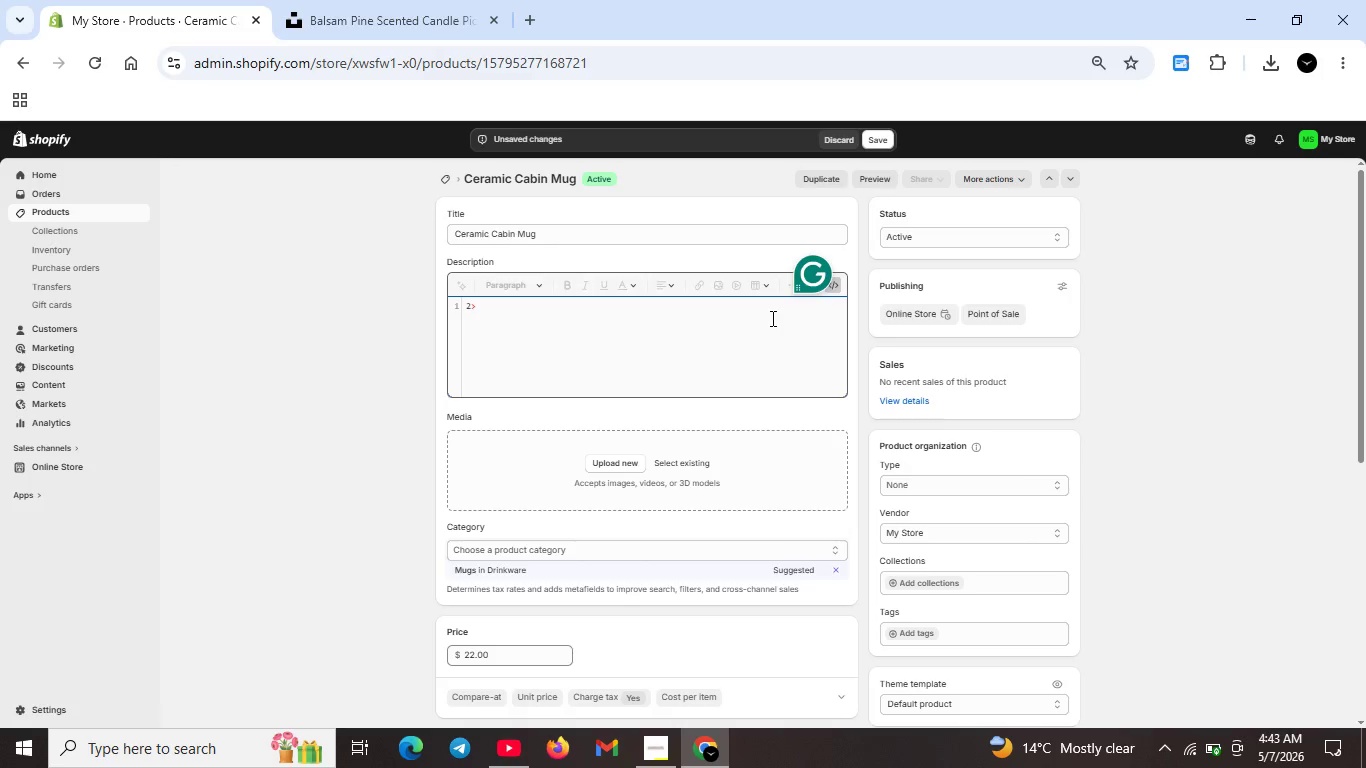 
key(Shift+ShiftRight)
 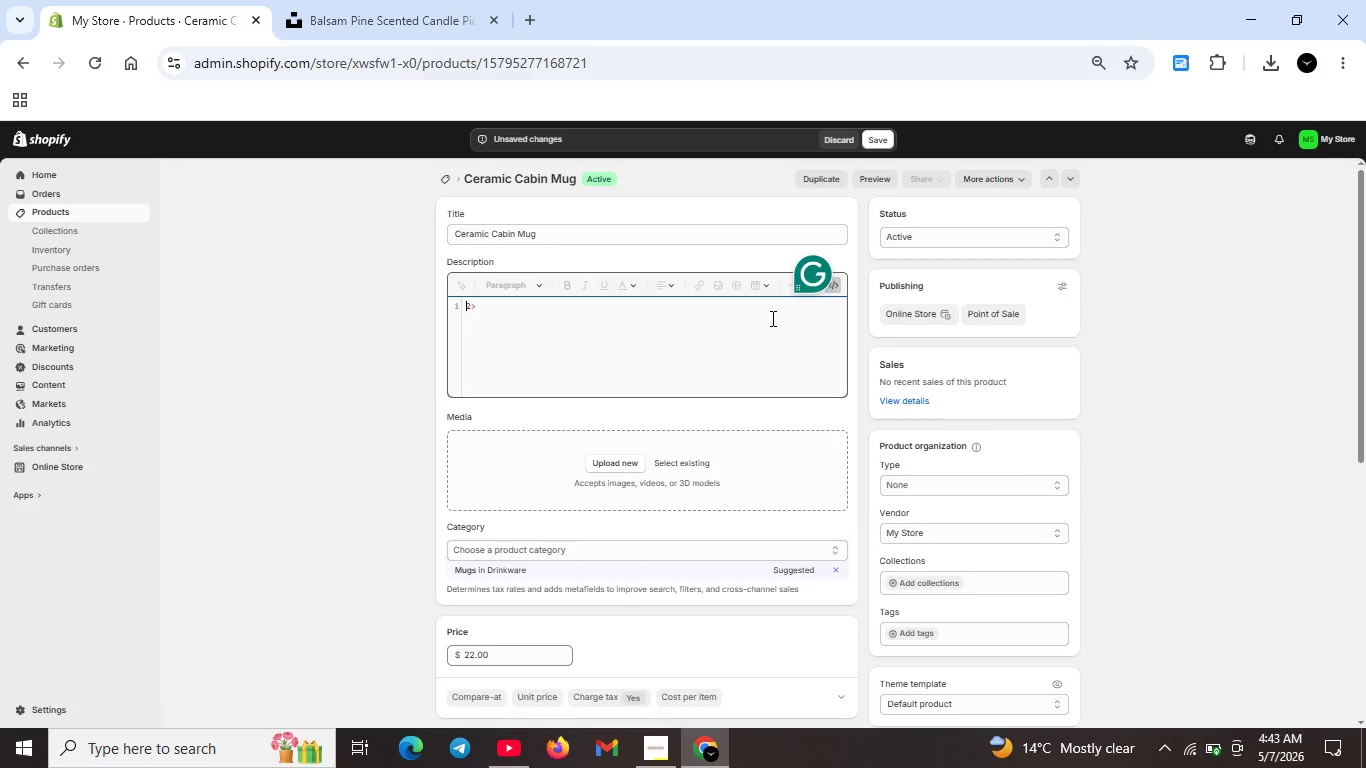 
key(Shift+Comma)
 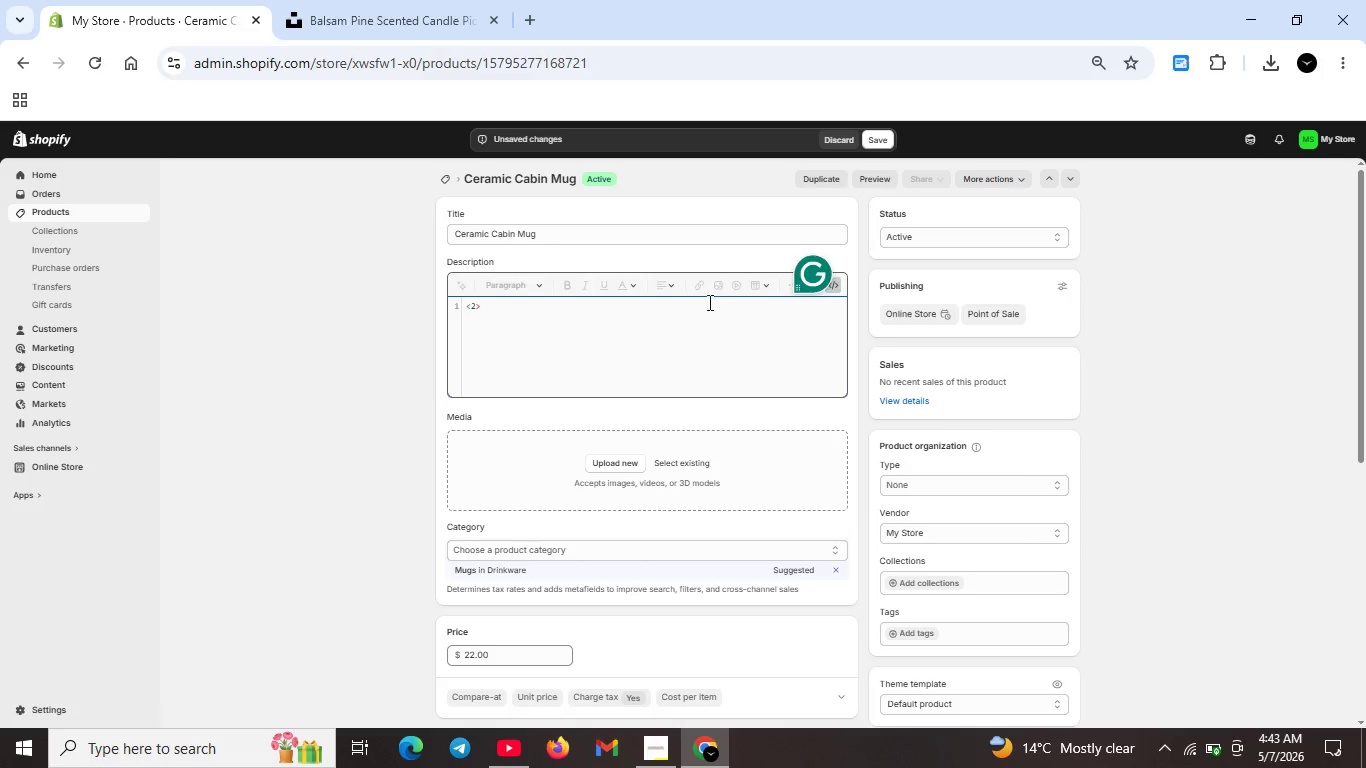 
key(H)
 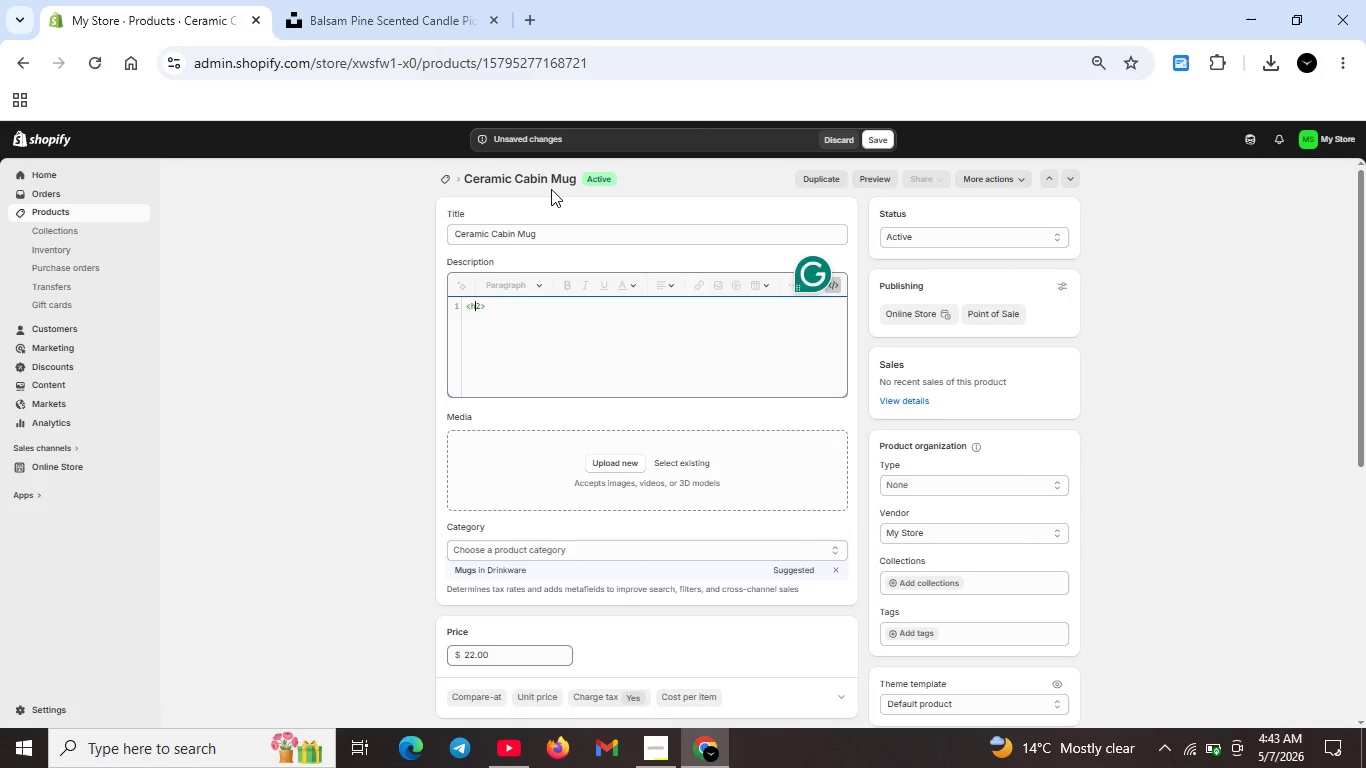 
key(ArrowRight)
 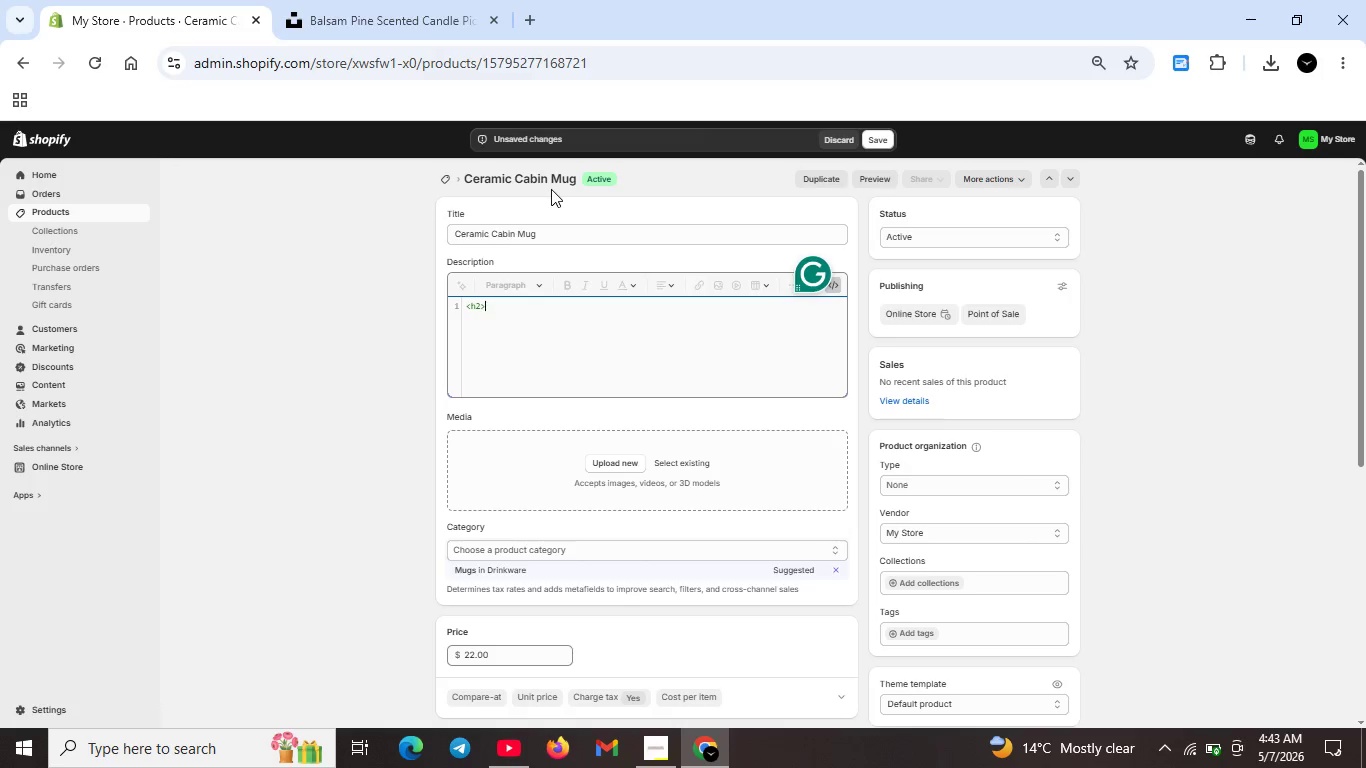 
key(ArrowRight)
 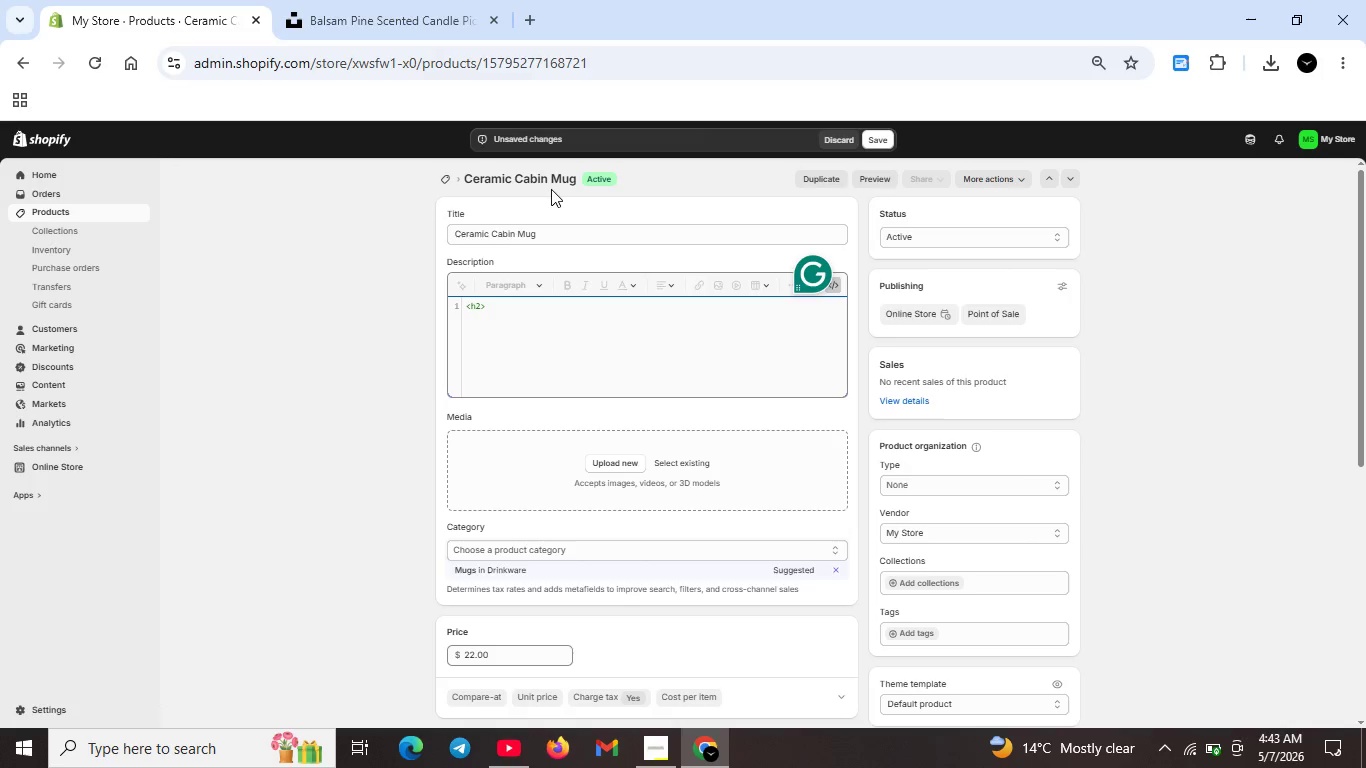 
type(Ceramic Canin)
 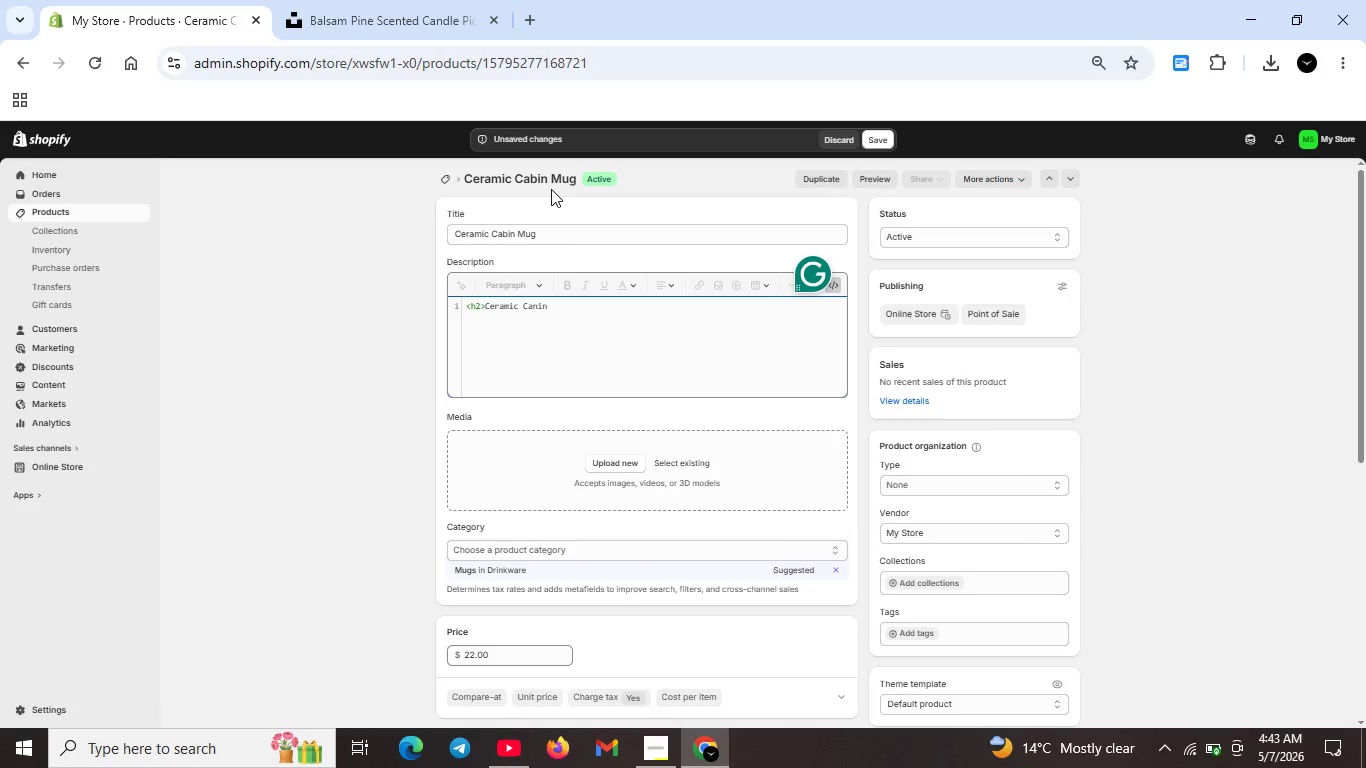 
key(ArrowLeft)
 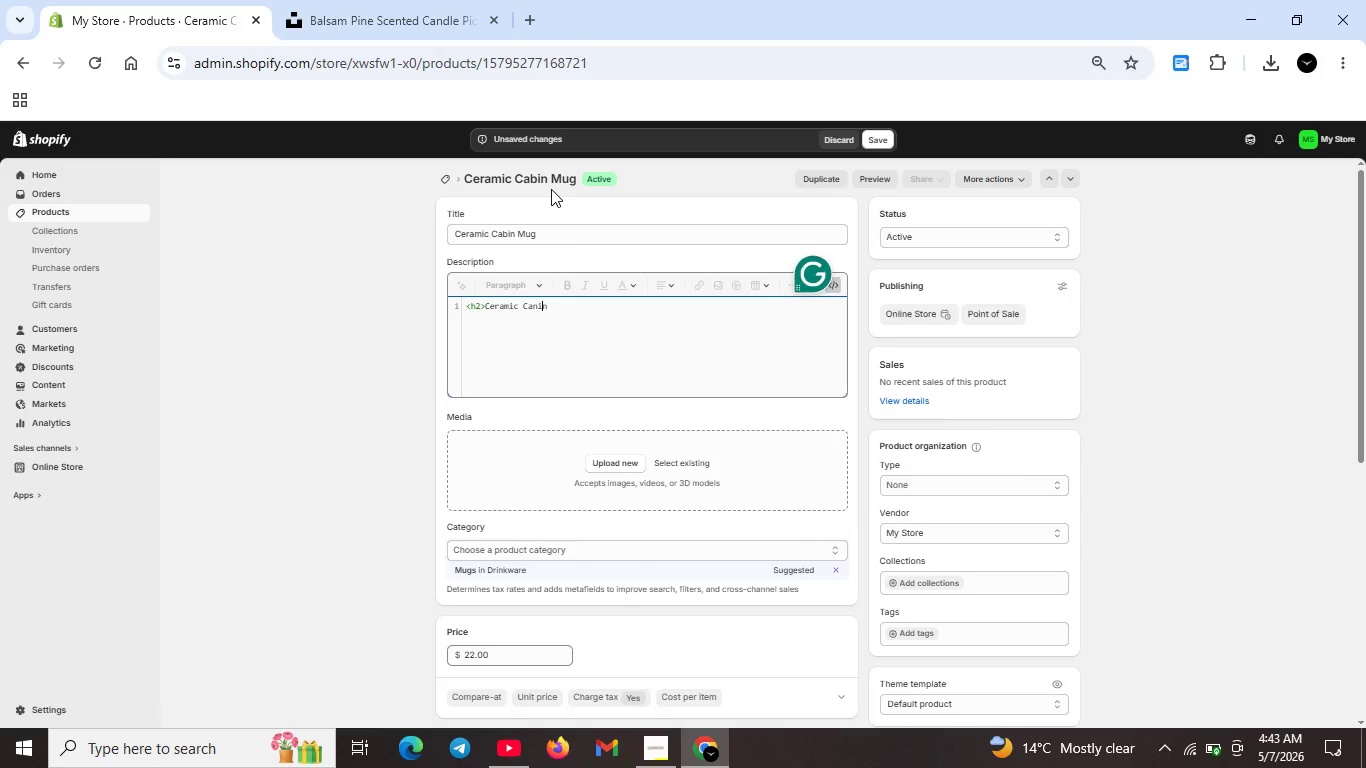 
key(ArrowLeft)
 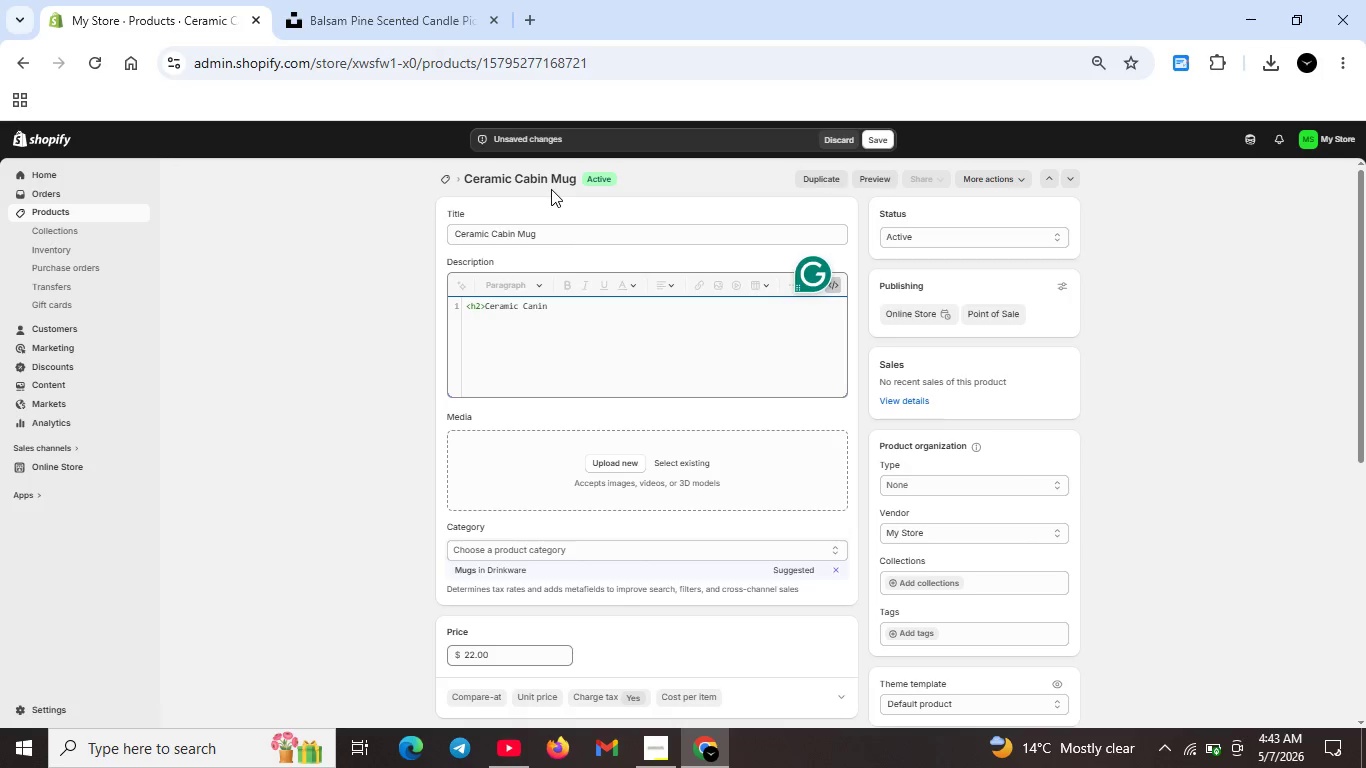 
key(Backspace)
 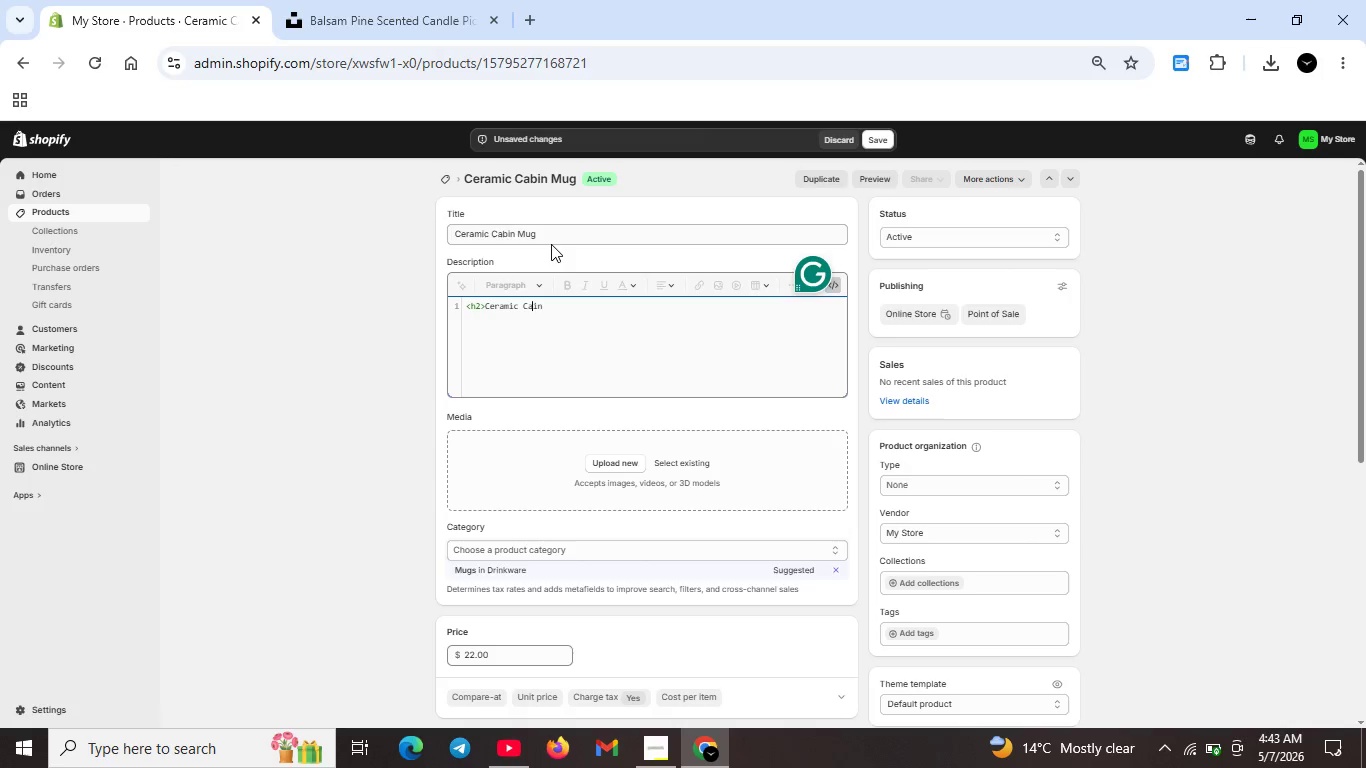 
key(B)
 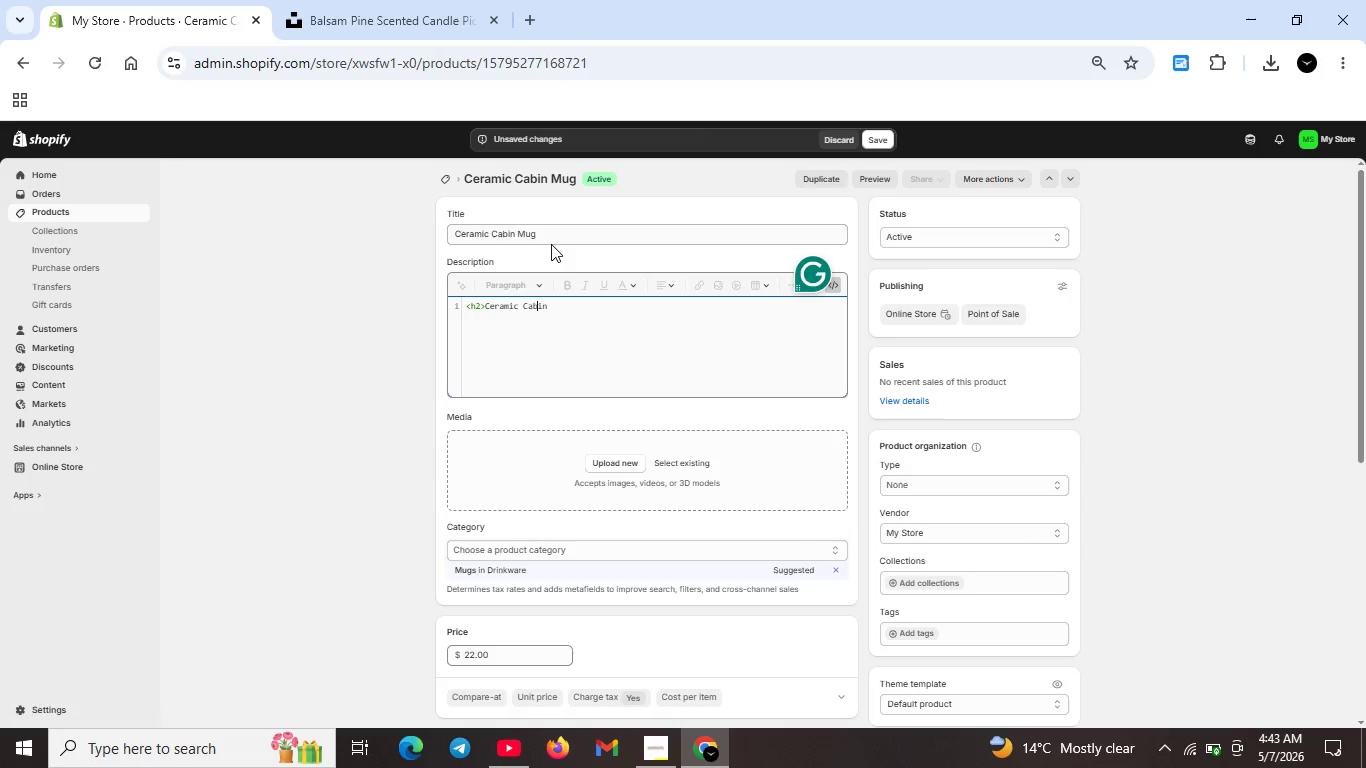 
key(ArrowRight)
 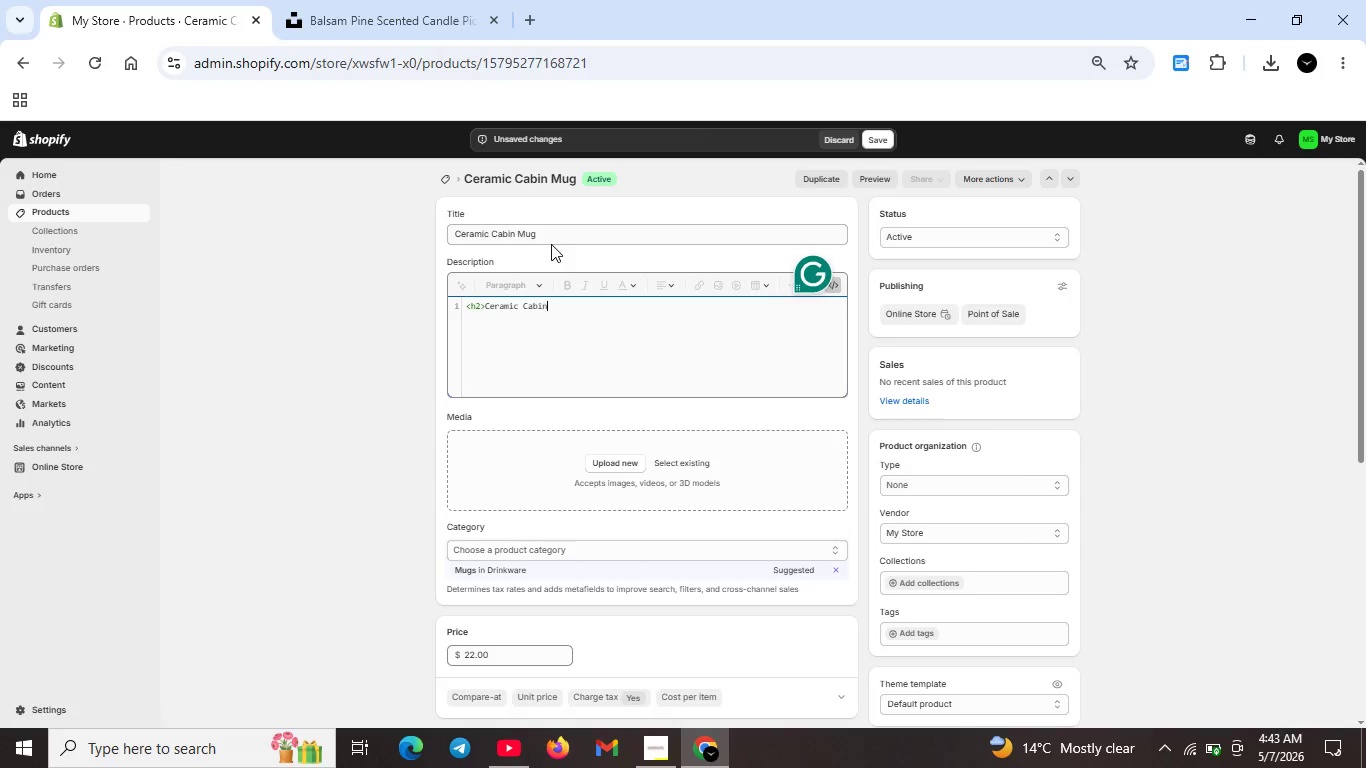 
key(ArrowRight)
 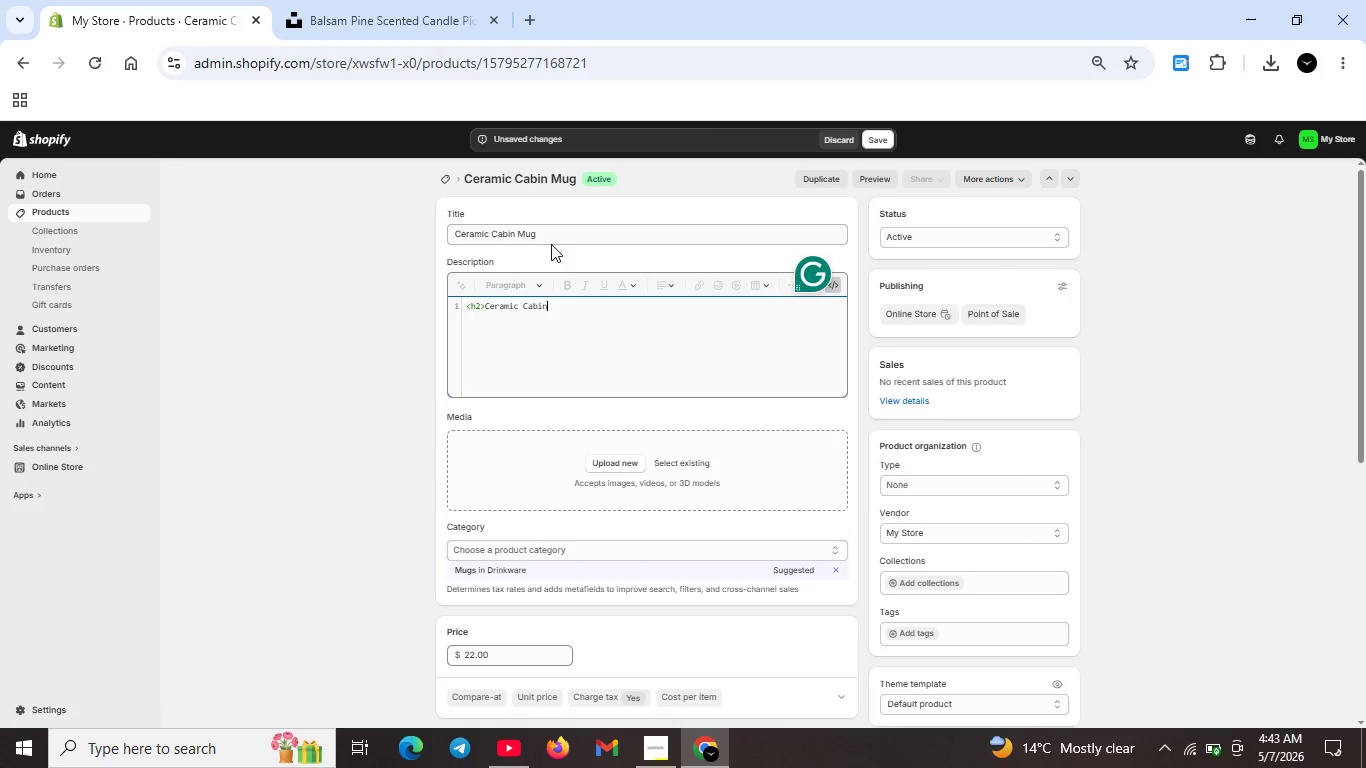 
type(Mug)
 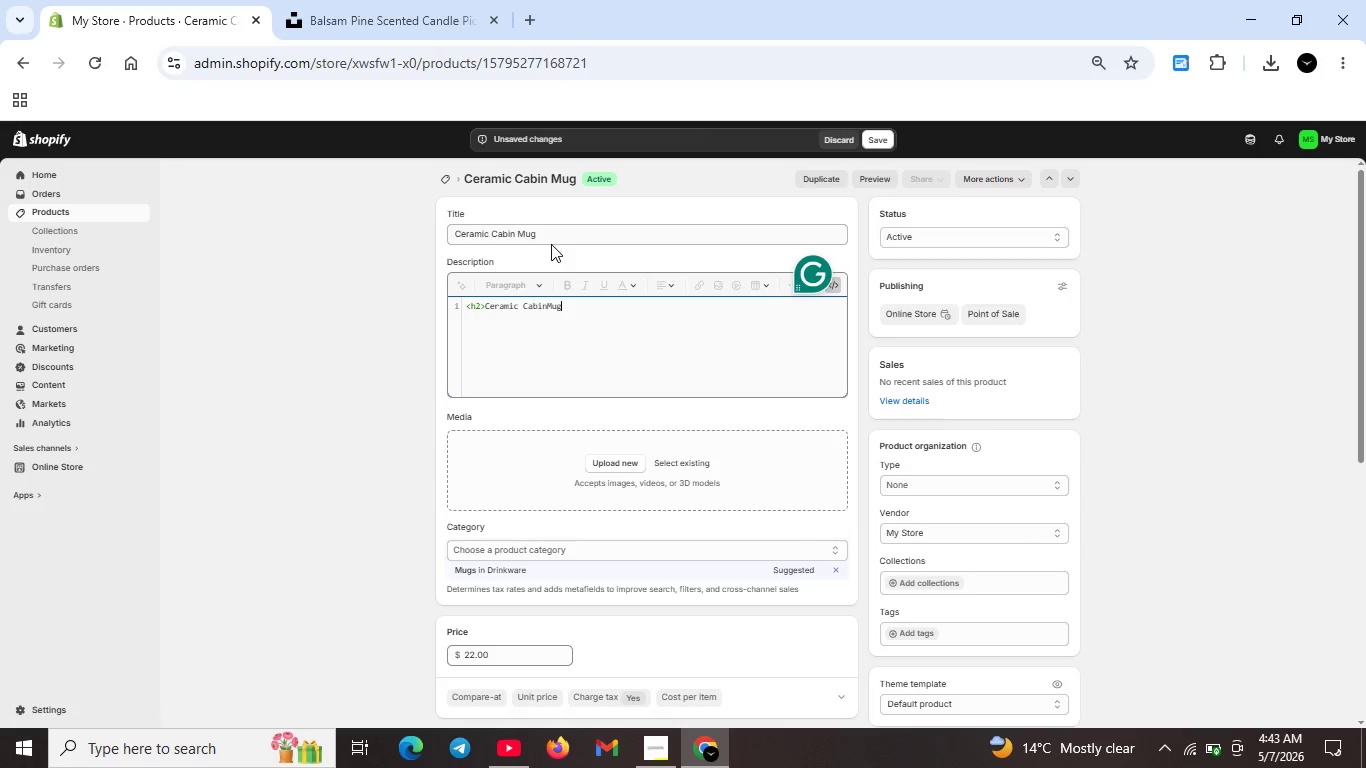 
key(ArrowLeft)
 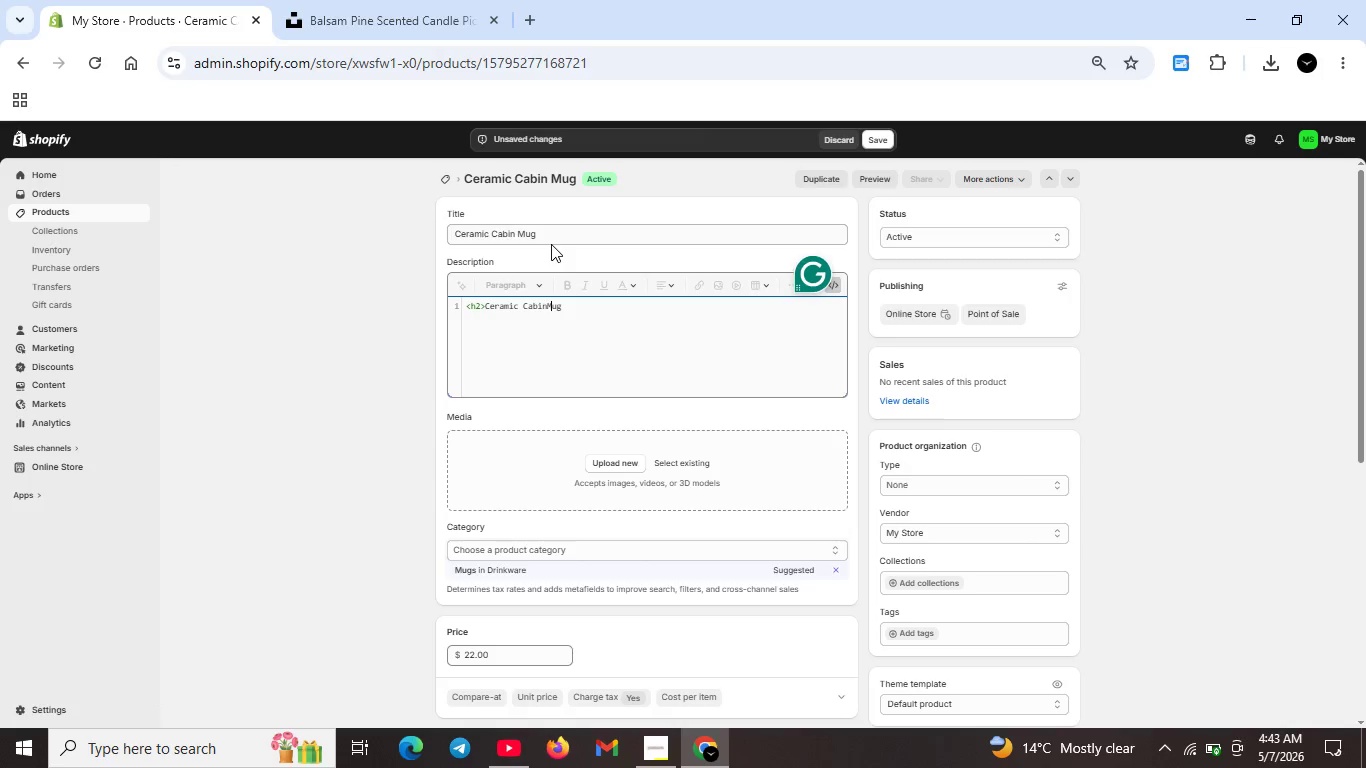 
key(ArrowLeft)
 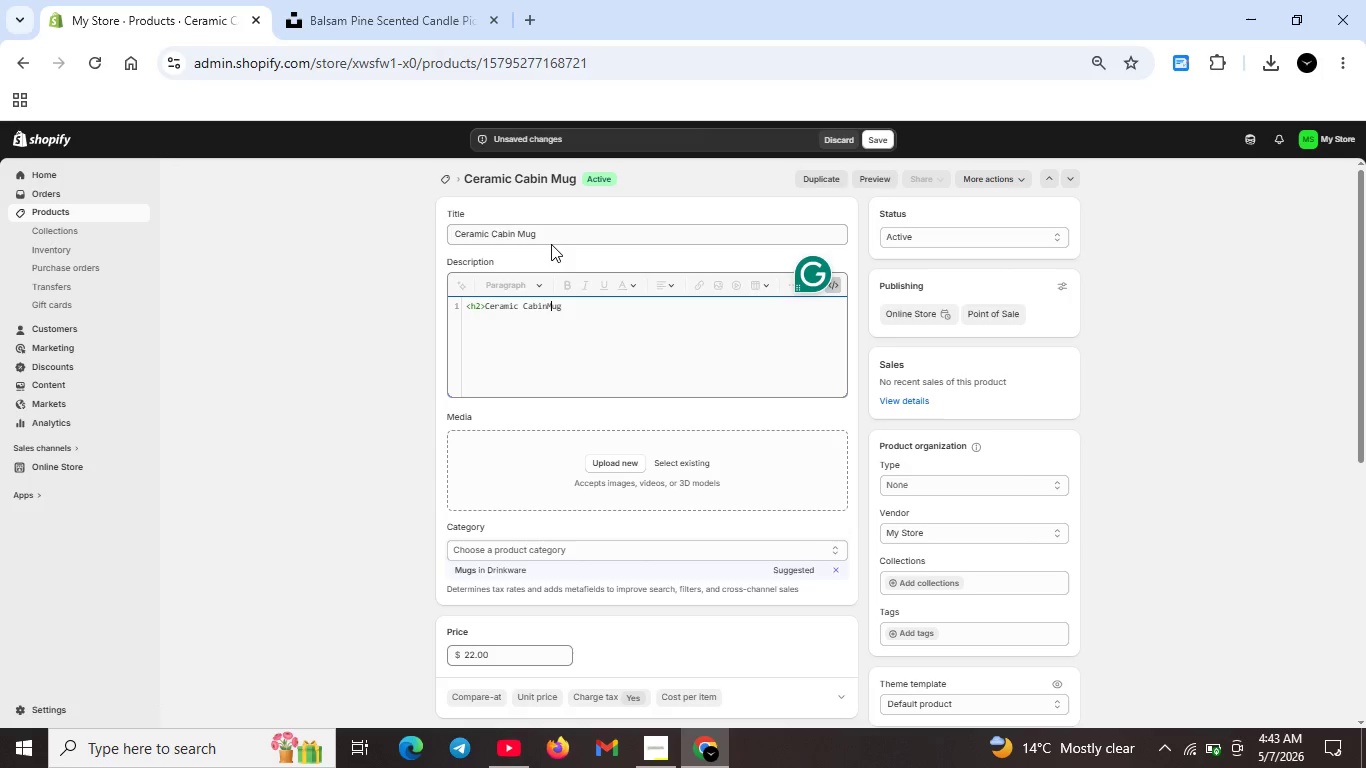 
key(ArrowLeft)
 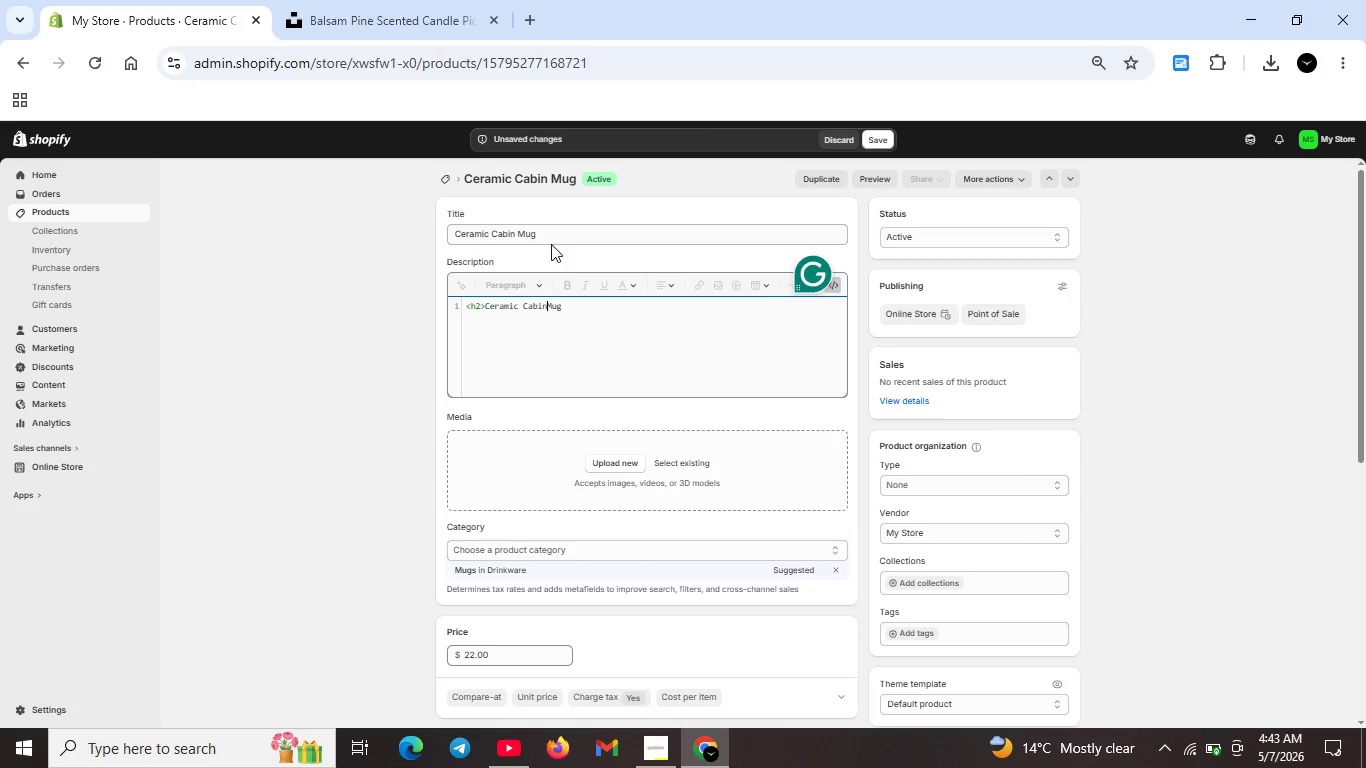 
key(Space)
 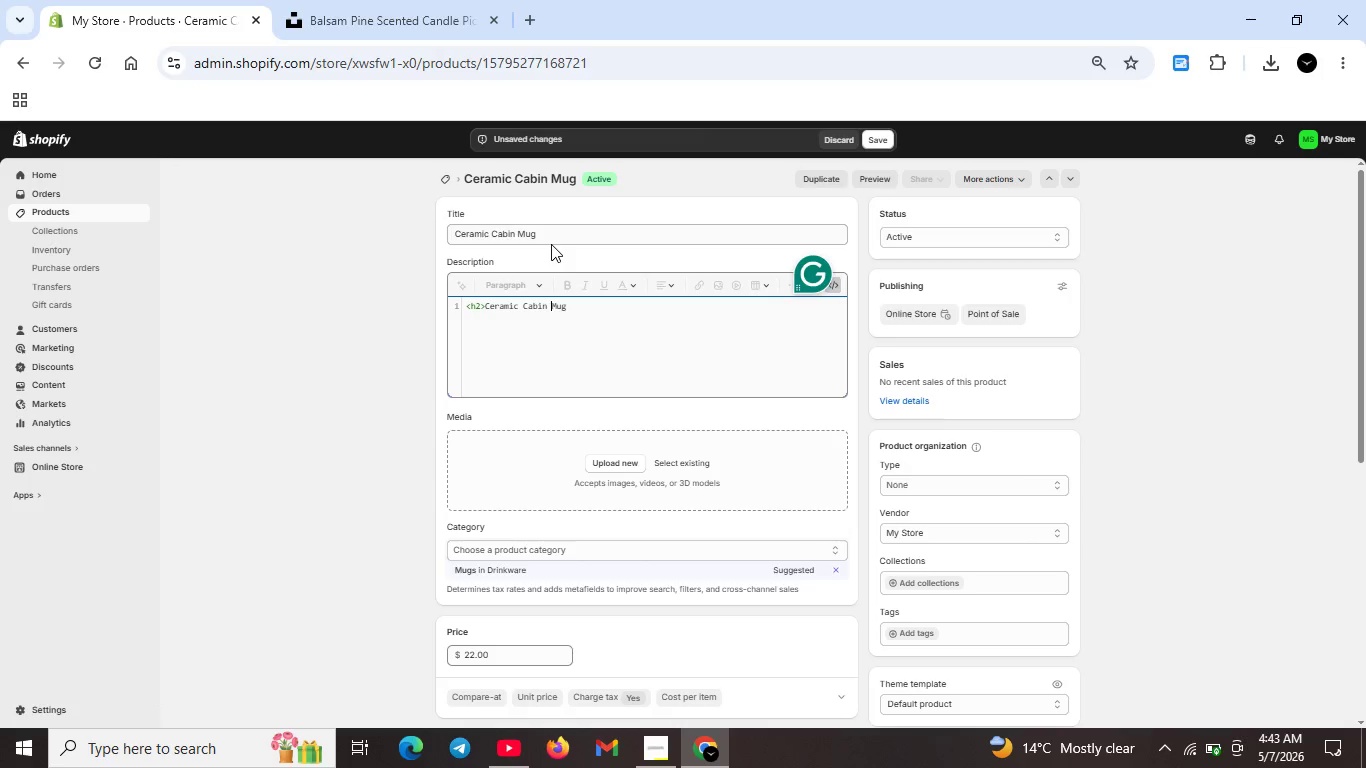 
key(ArrowRight)
 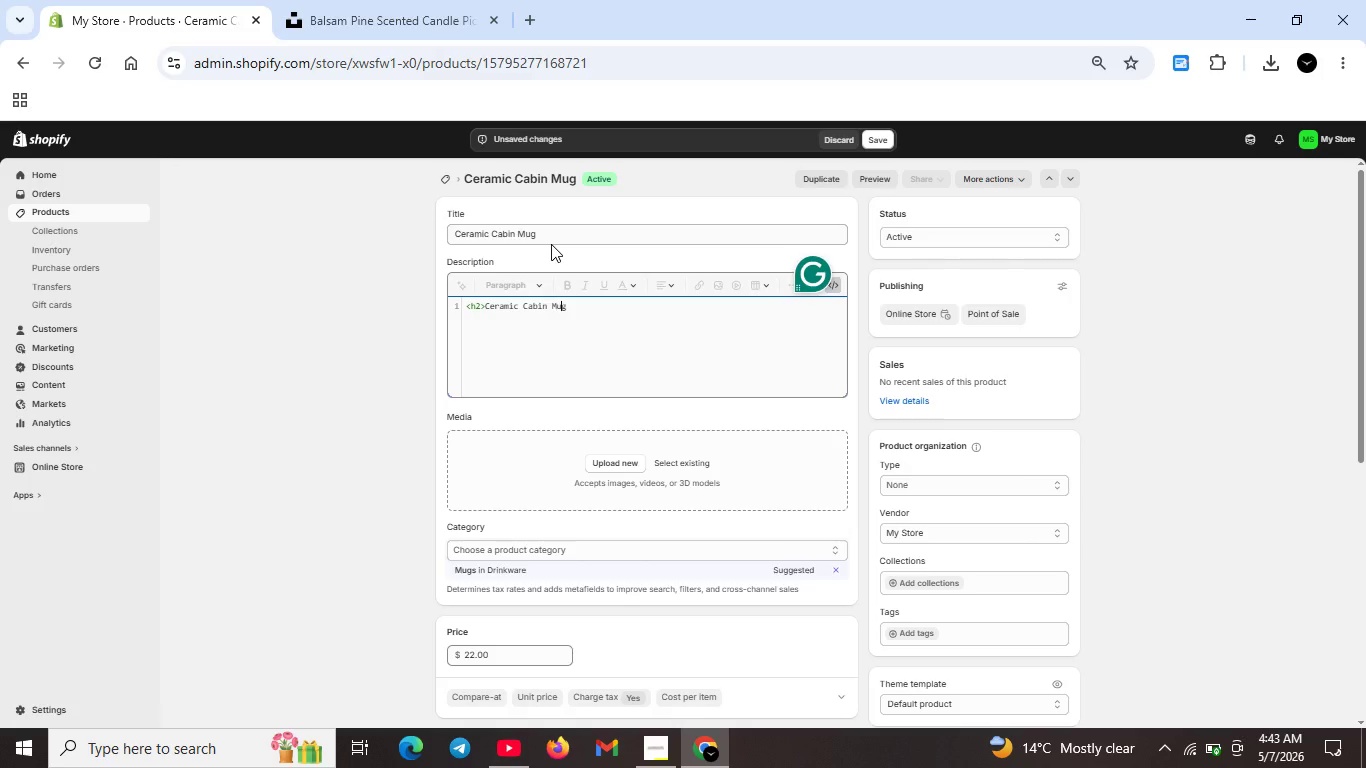 
key(ArrowRight)
 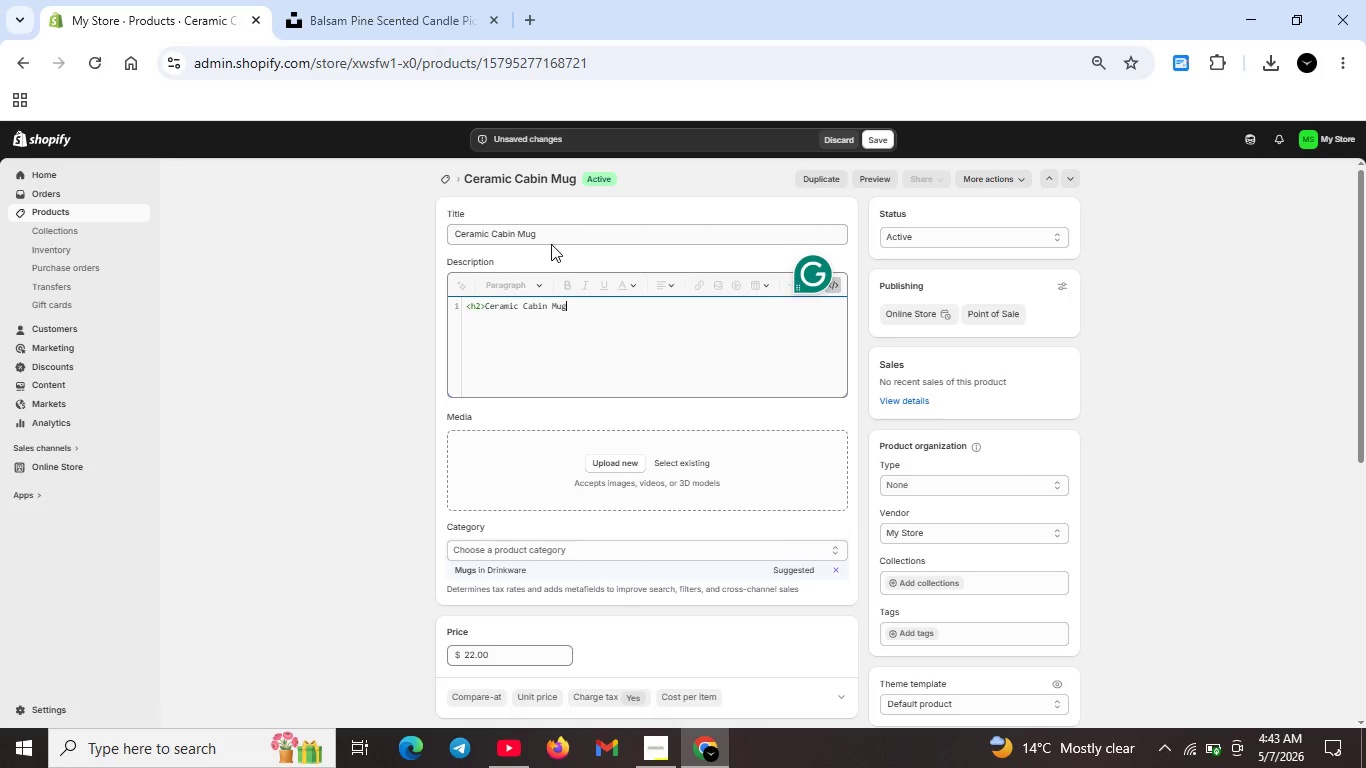 
key(ArrowRight)
 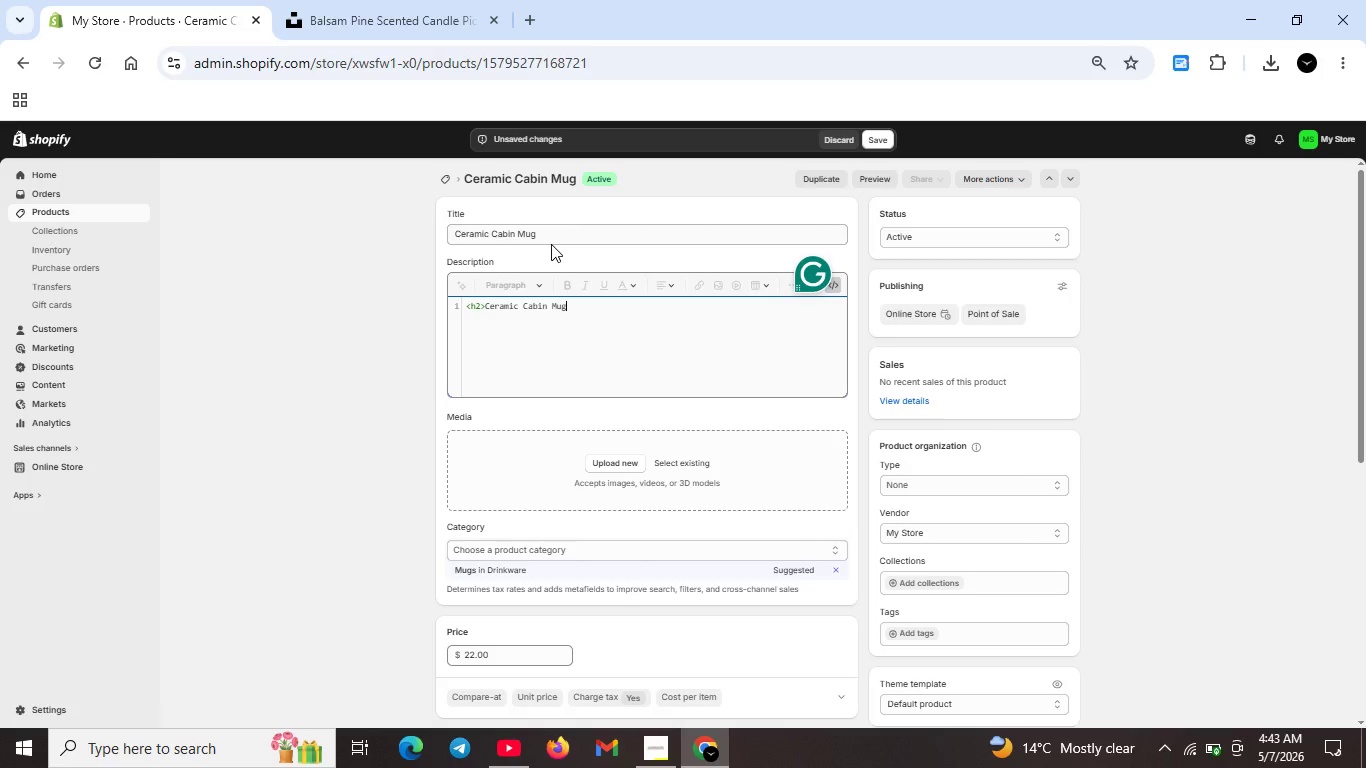 
key(ArrowRight)
 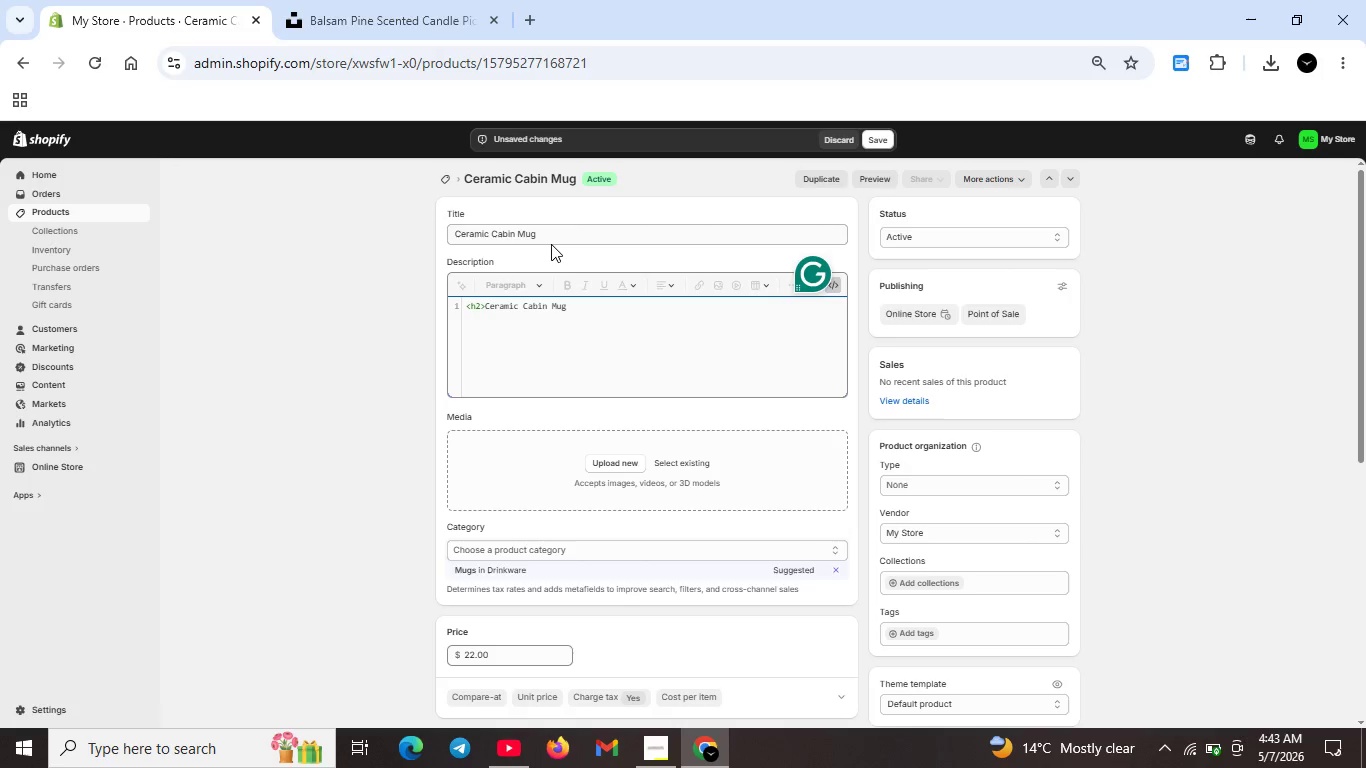 
type(</h2>)
 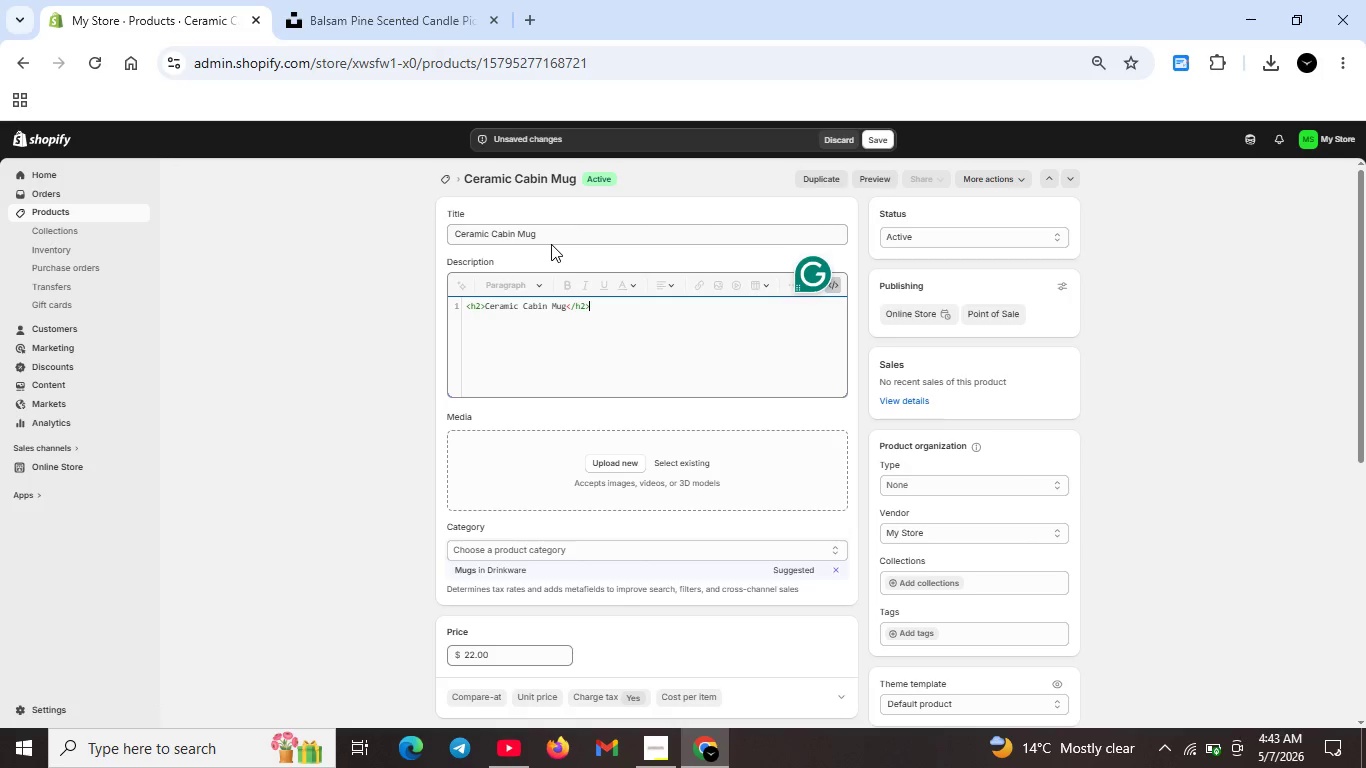 
key(Shift+Enter)
 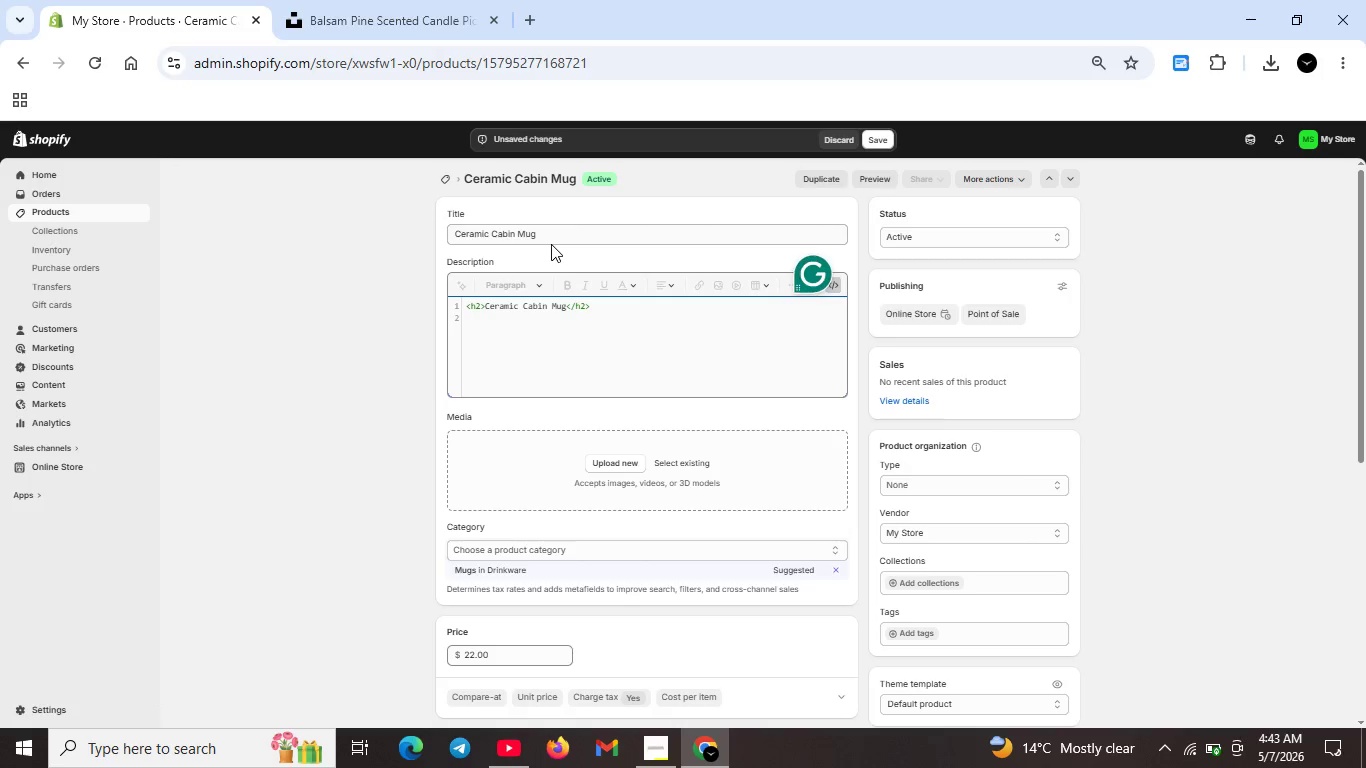 
key(Shift+ShiftRight)
 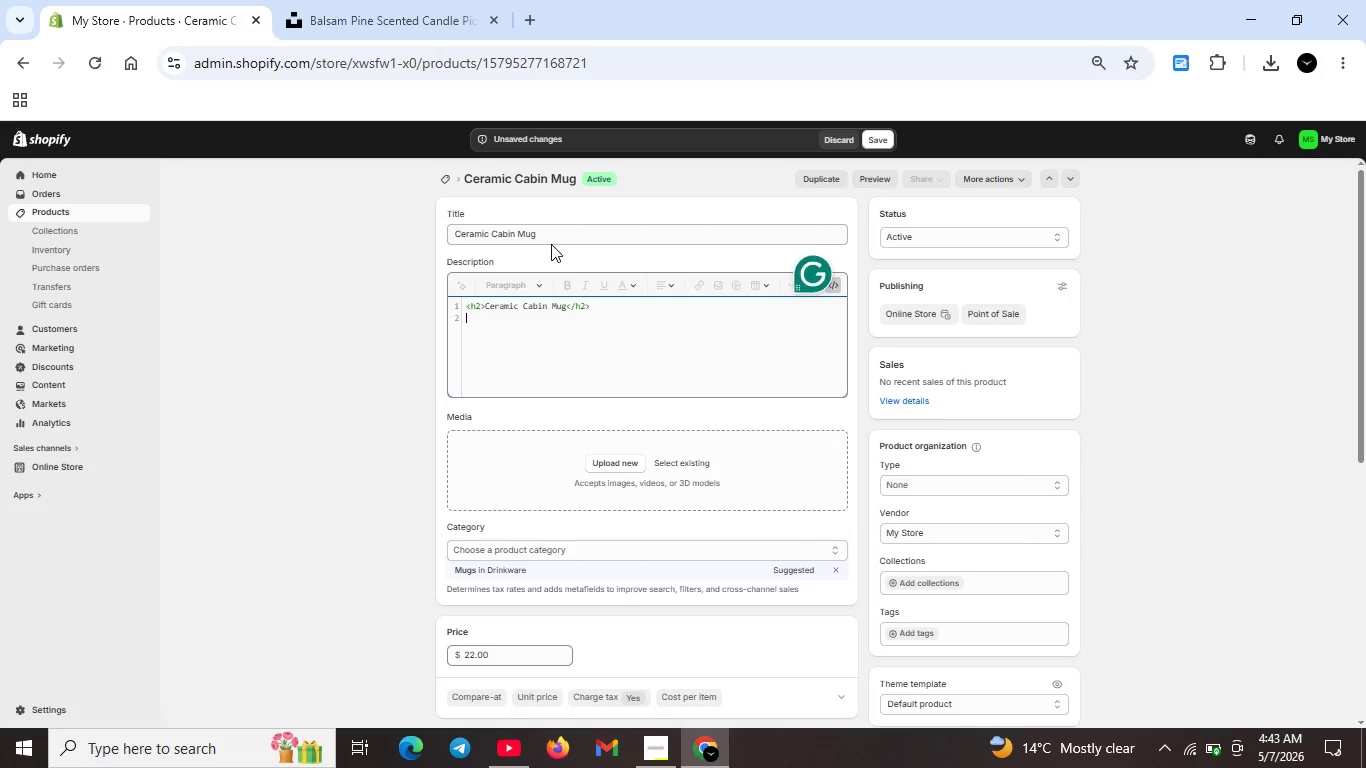 
key(Shift+Comma)
 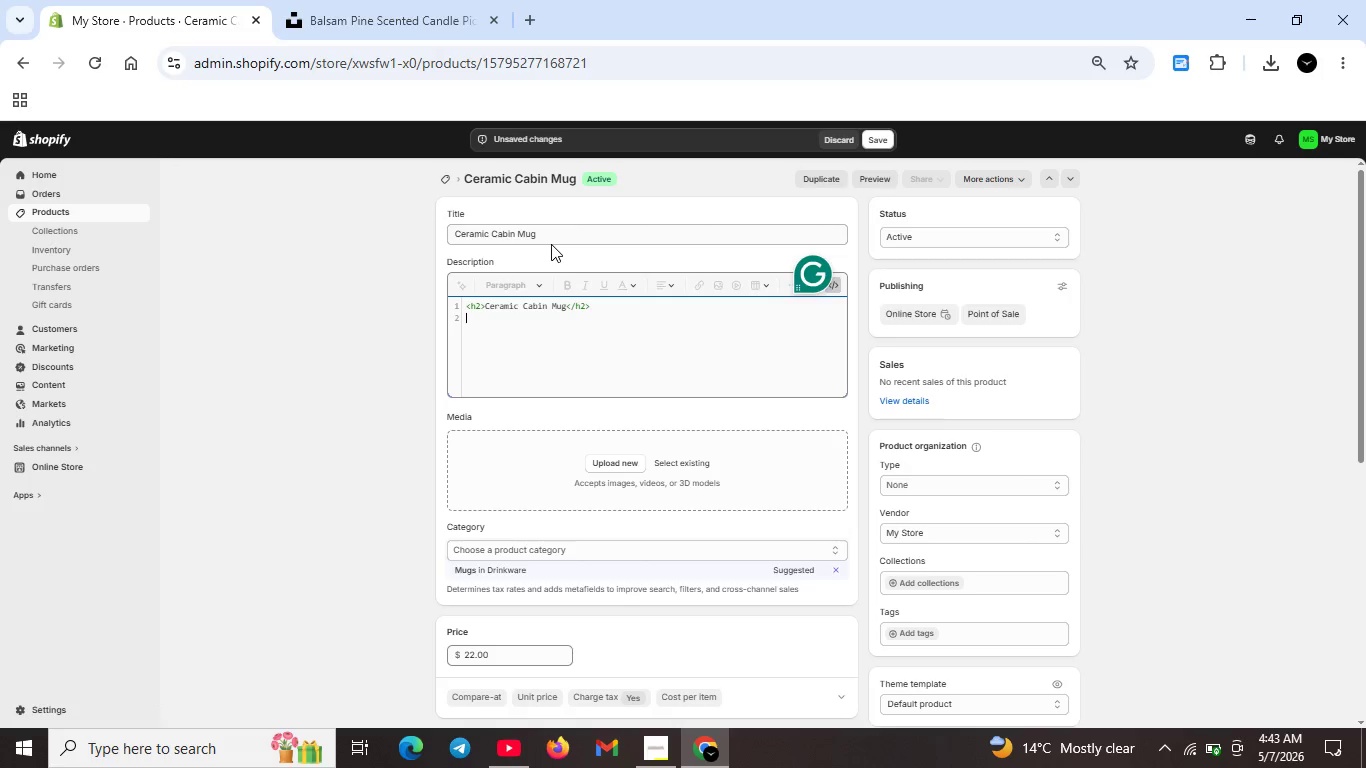 
key(P)
 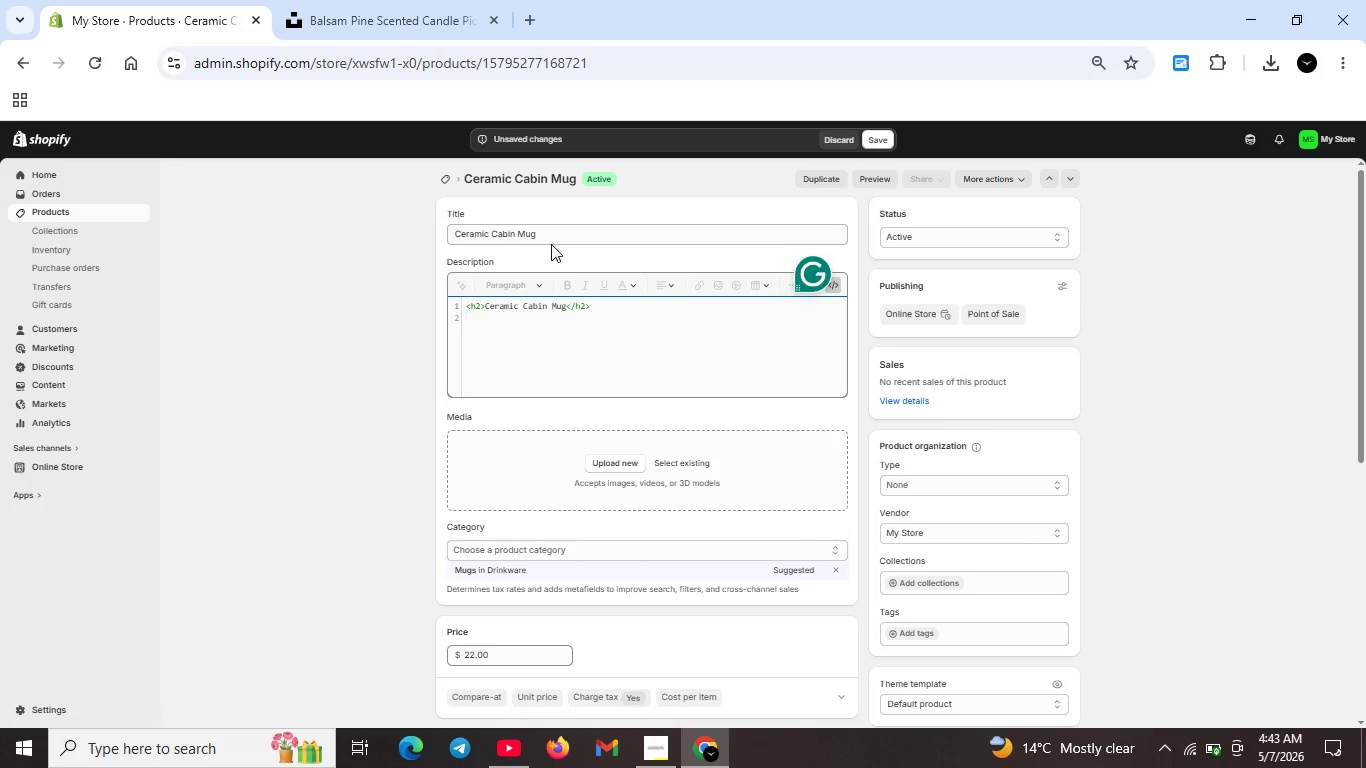 
key(Shift+ShiftRight)
 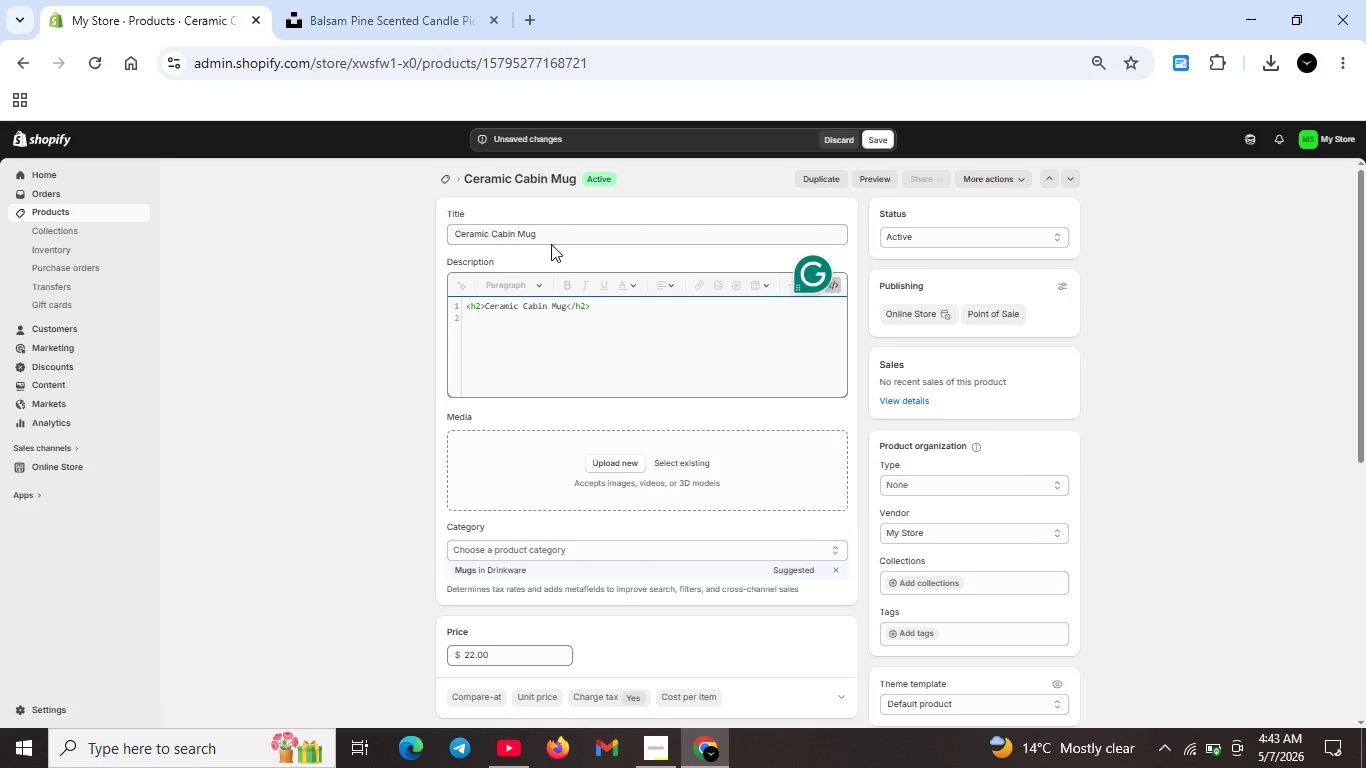 
key(Shift+Period)
 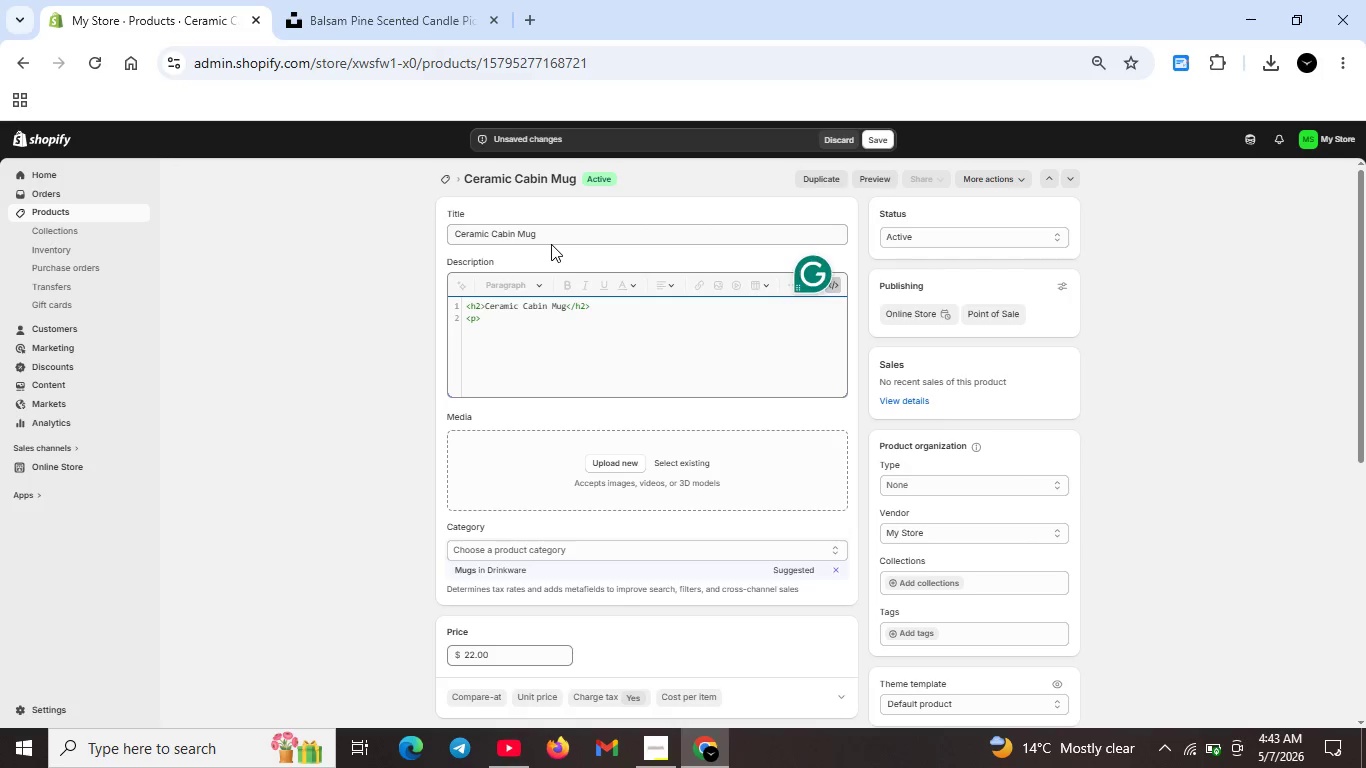 
type(Stoneware ceramiv mug)
 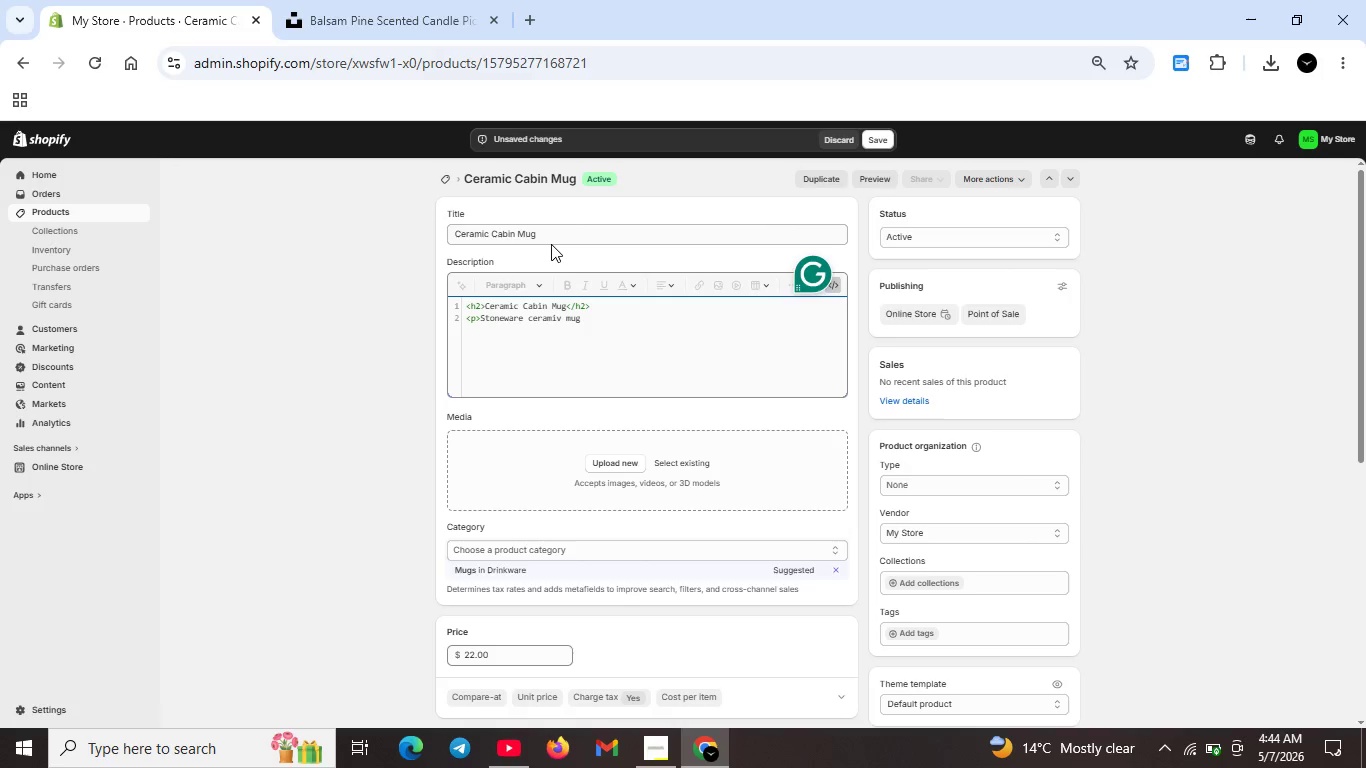 
key(ArrowLeft)
 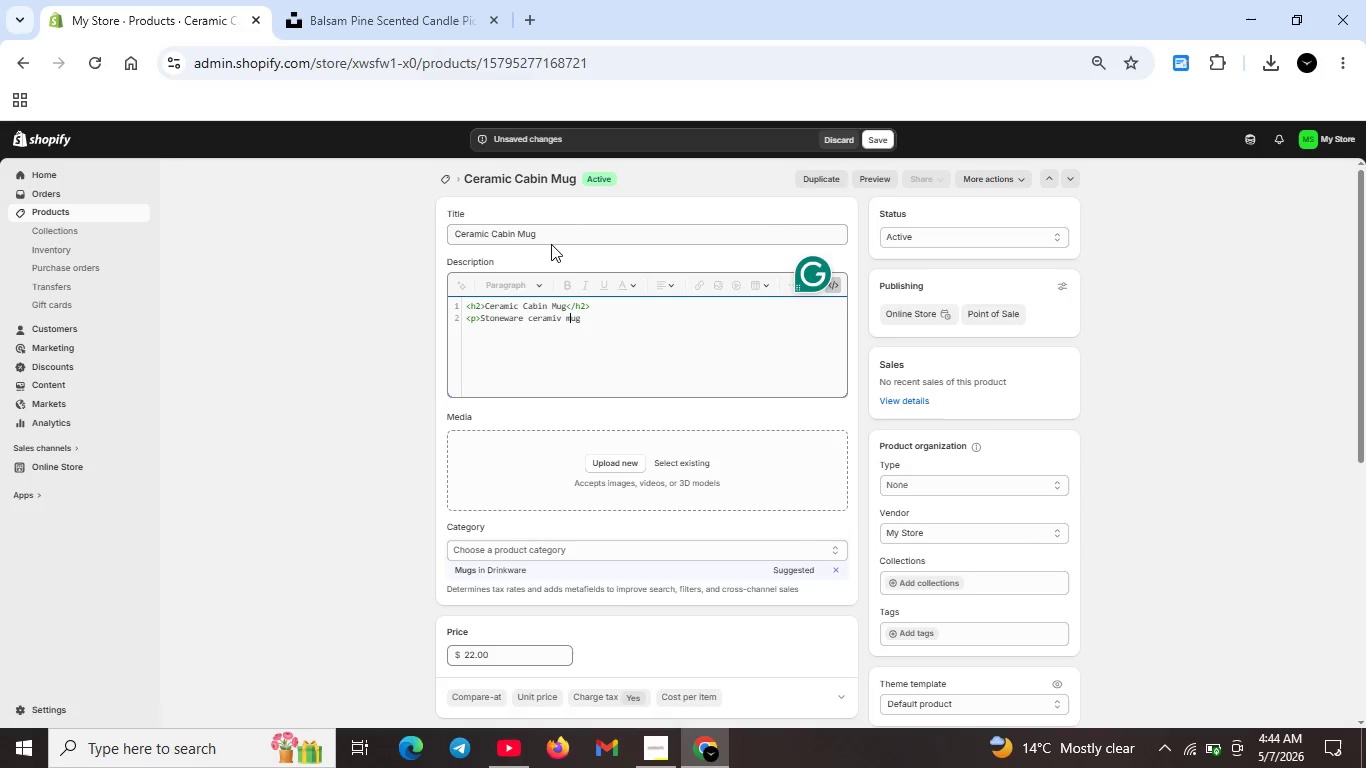 
key(ArrowLeft)
 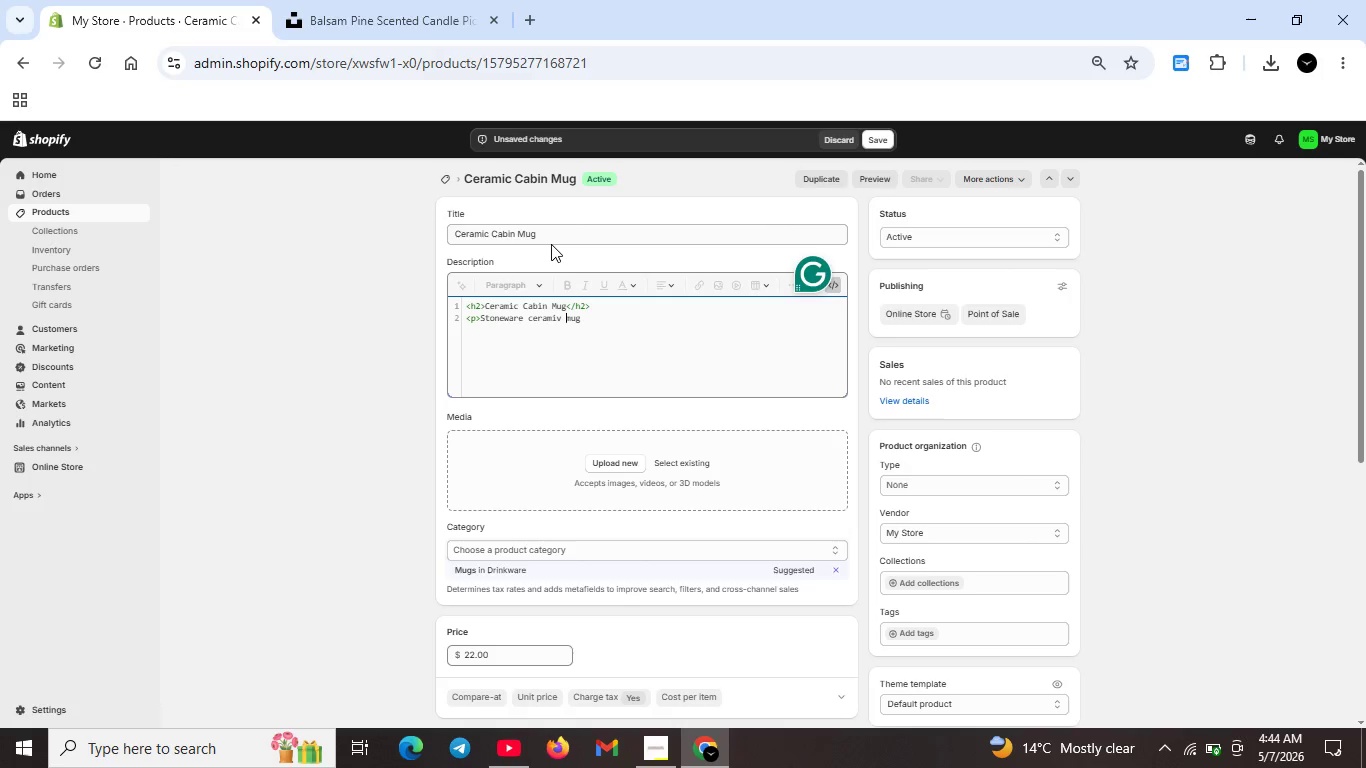 
key(ArrowLeft)
 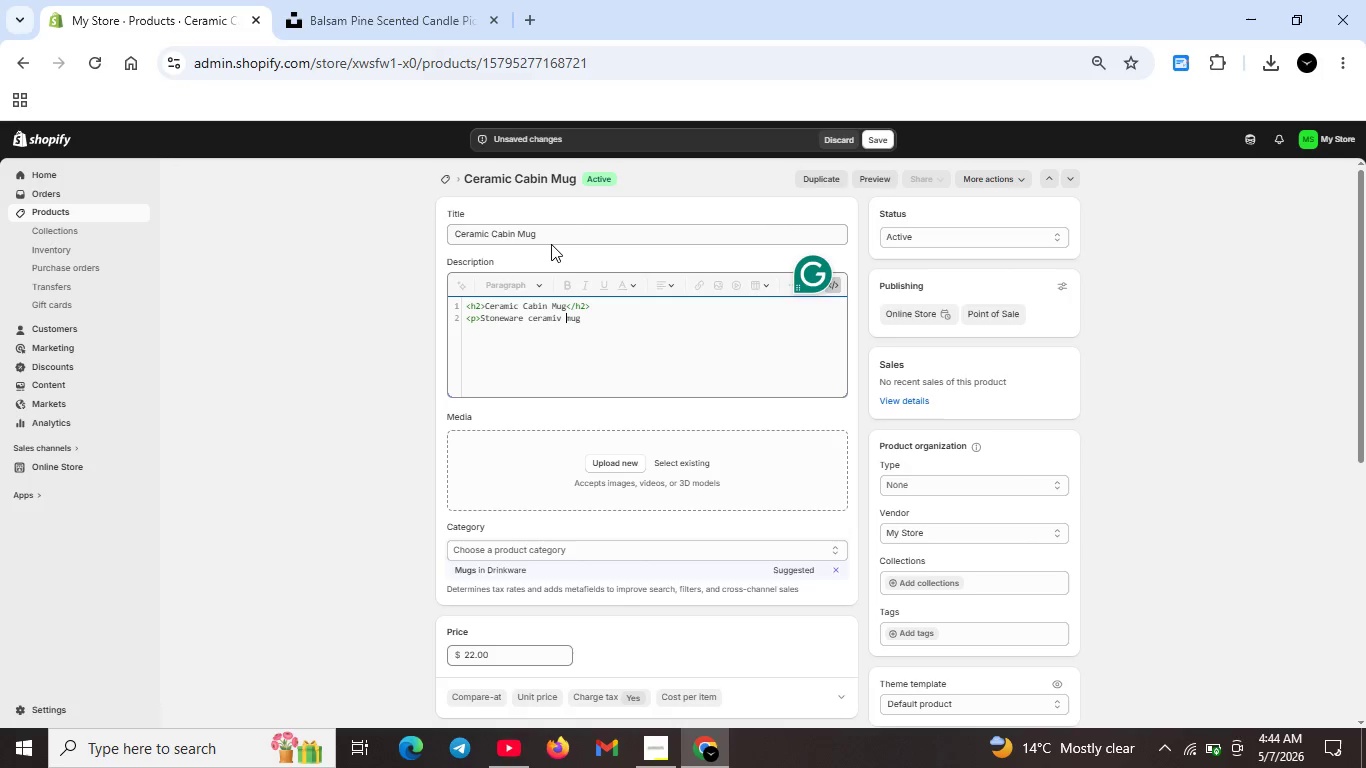 
key(ArrowLeft)
 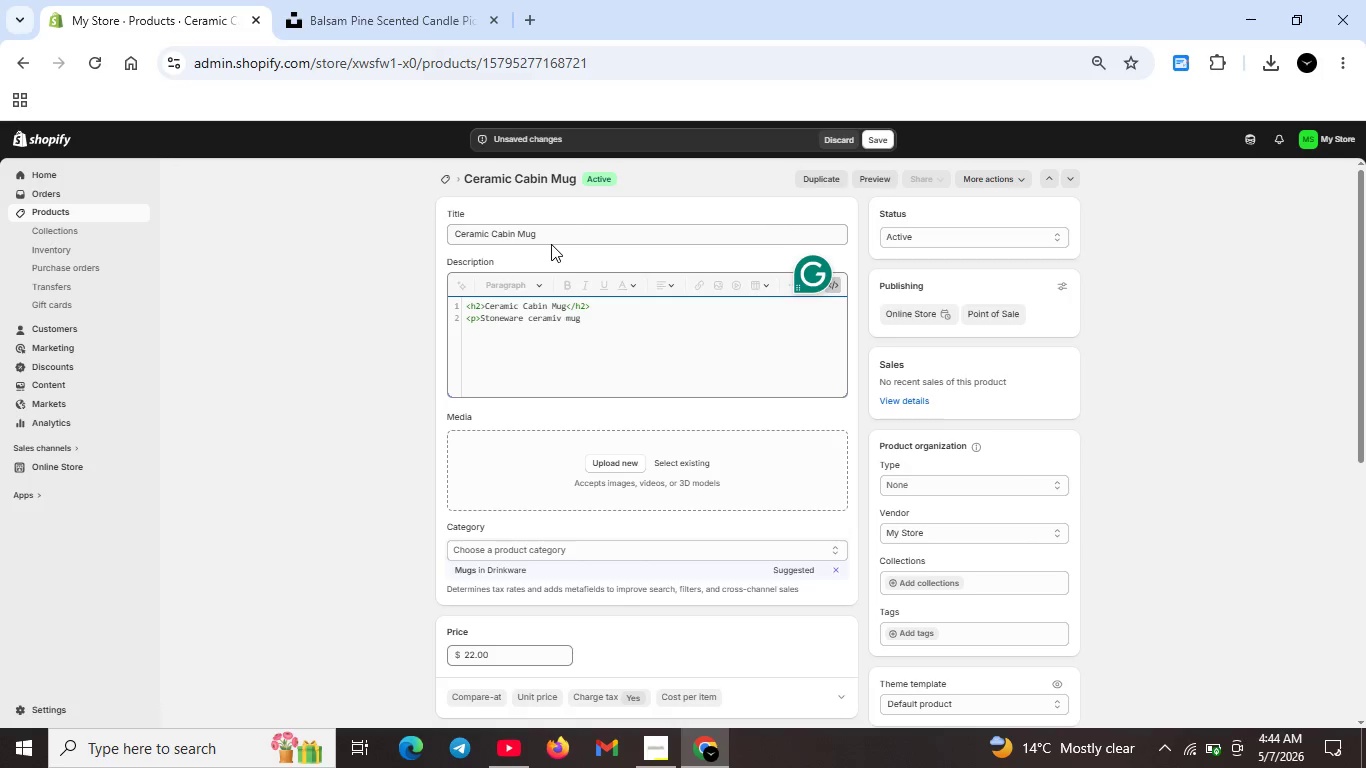 
key(Backspace)
 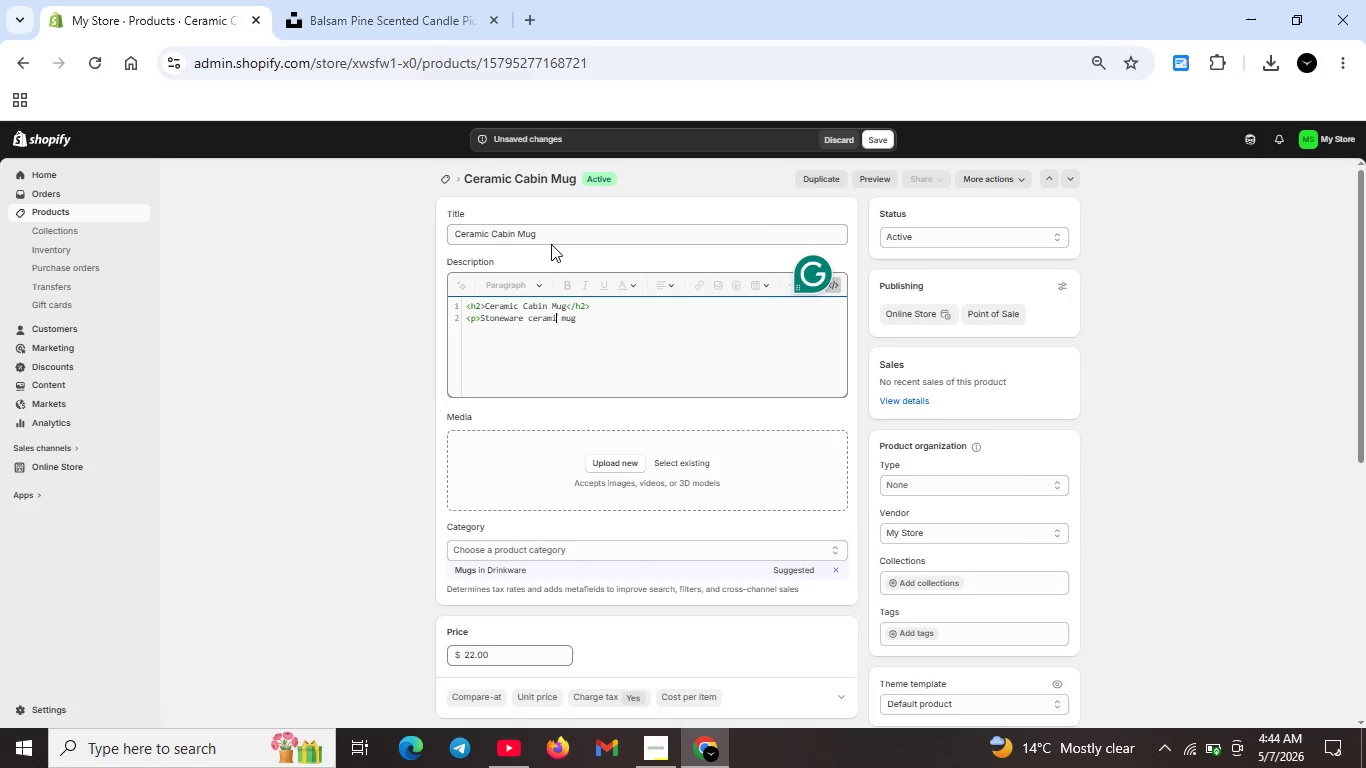 
key(C)
 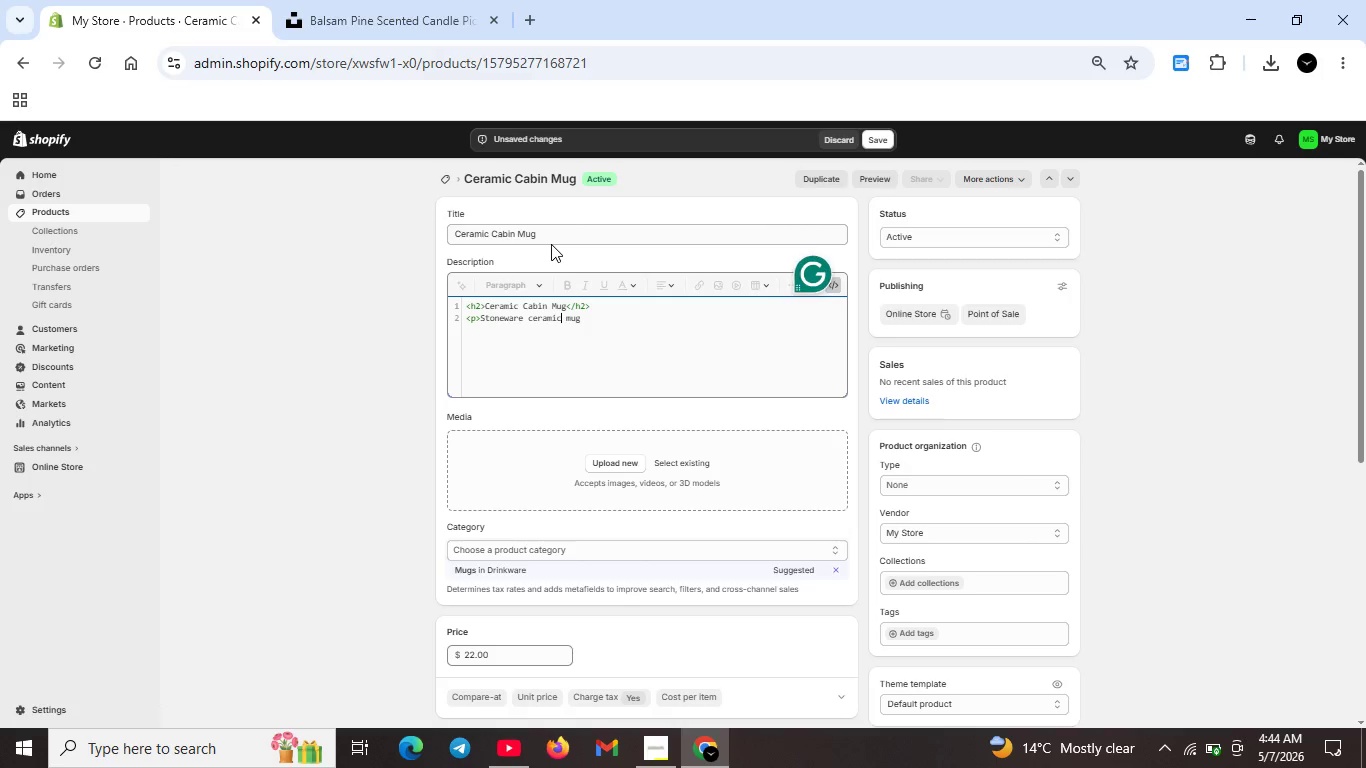 
key(ArrowRight)
 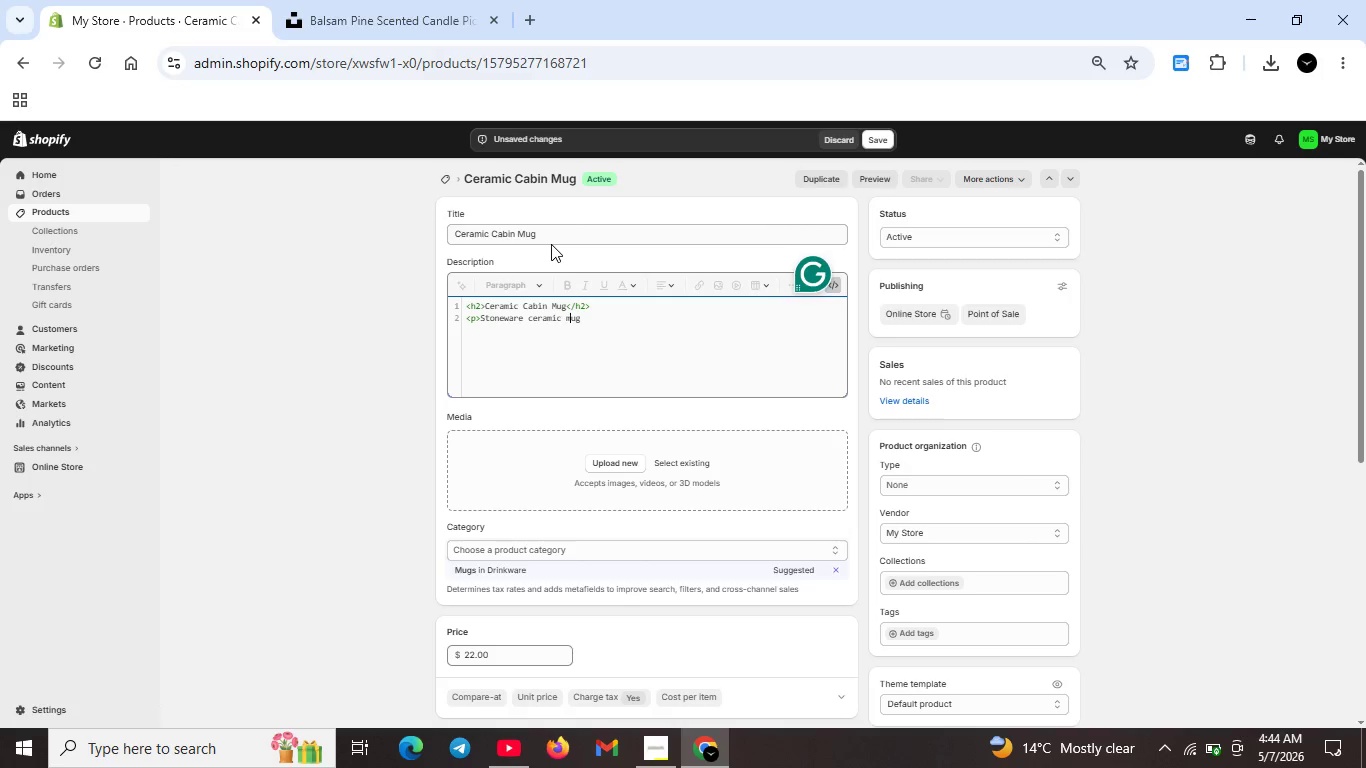 
key(ArrowRight)
 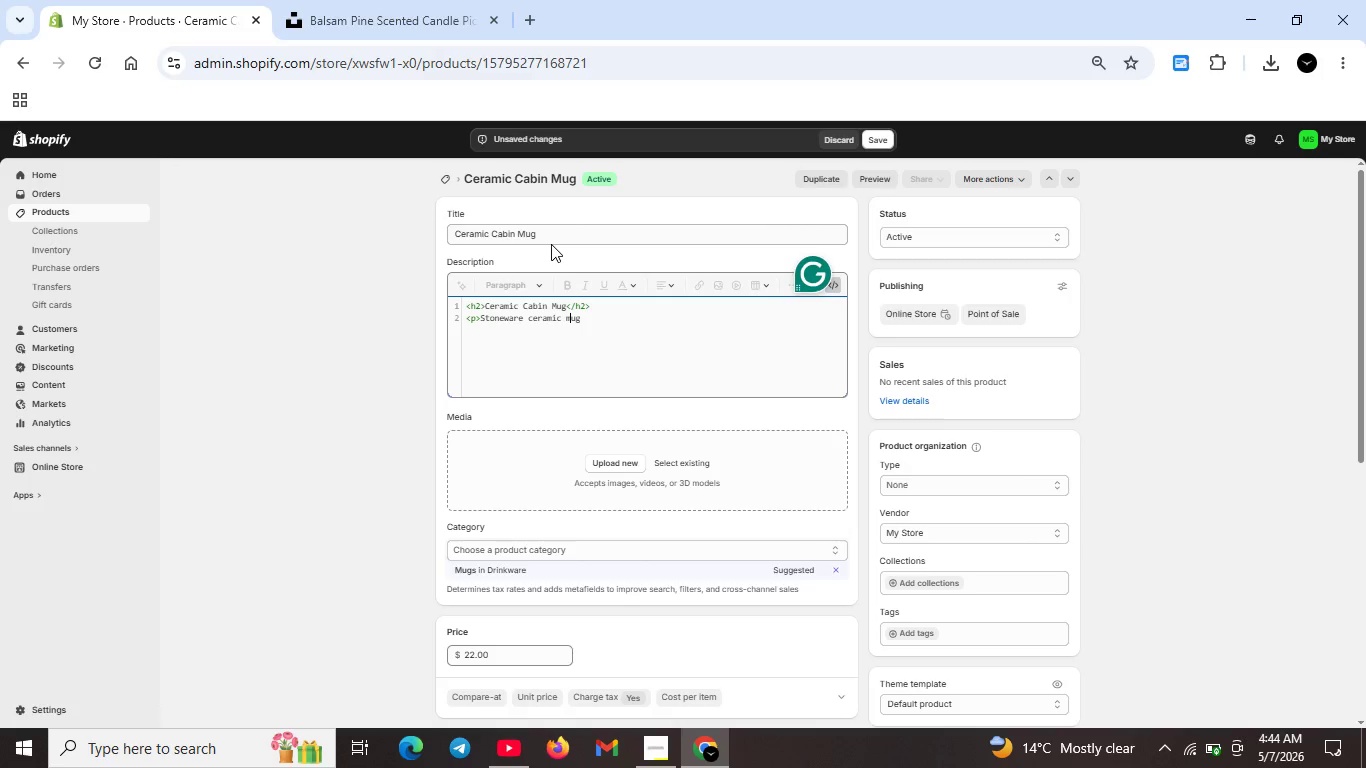 
key(ArrowRight)
 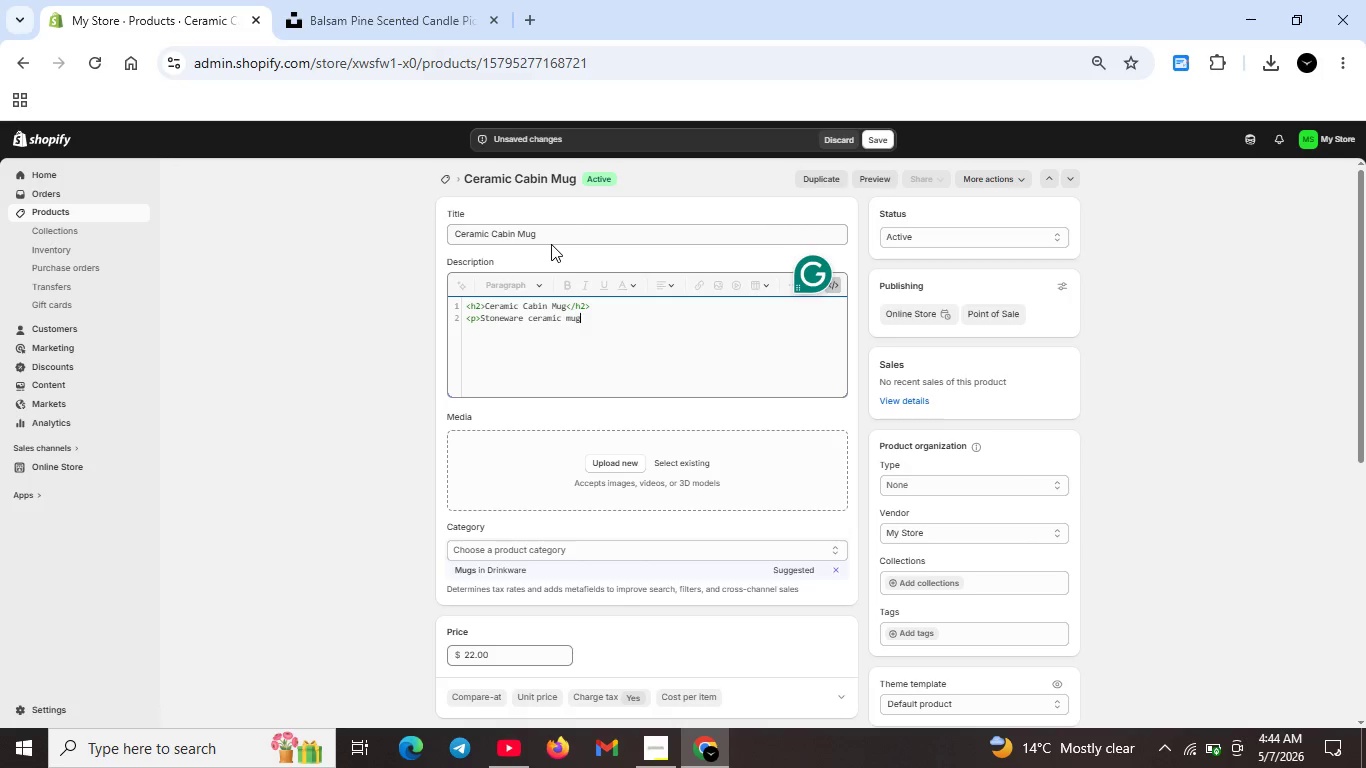 
key(ArrowRight)
 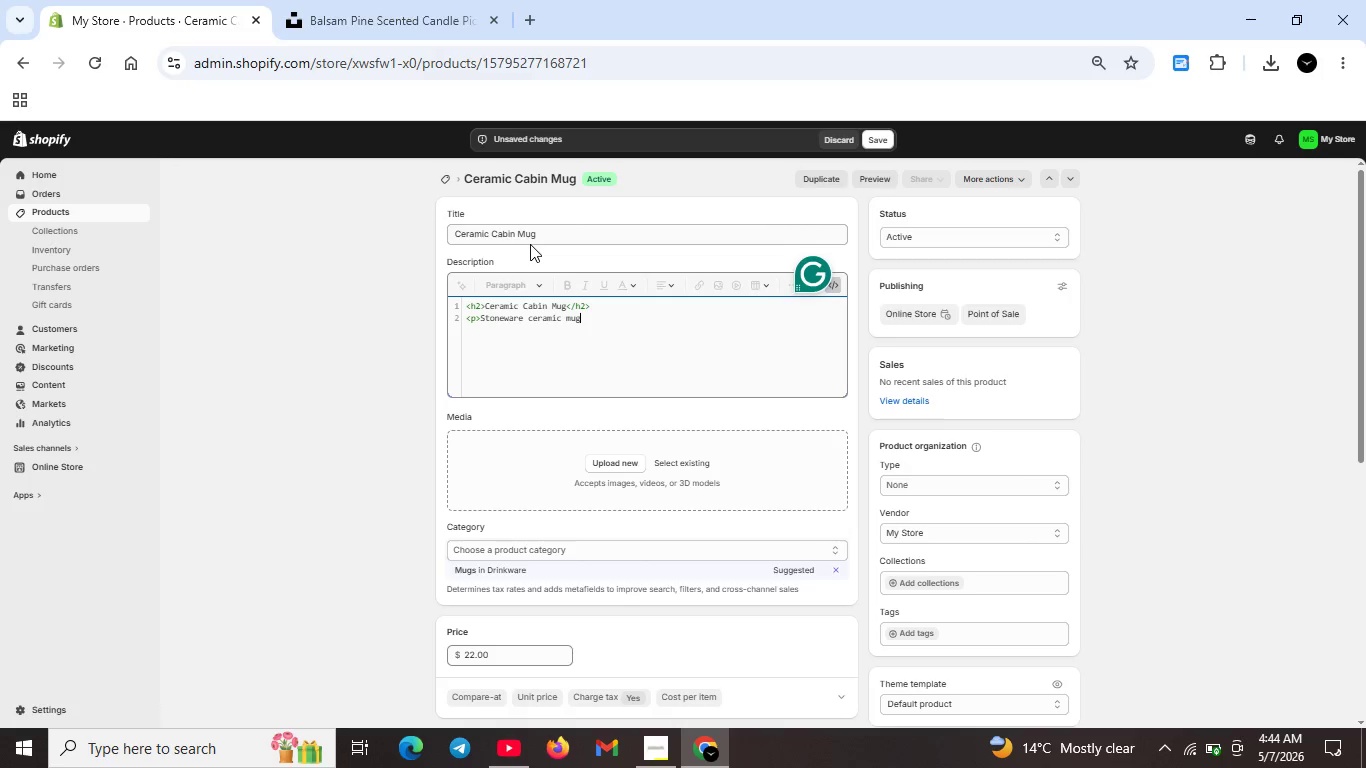 
type( with )
 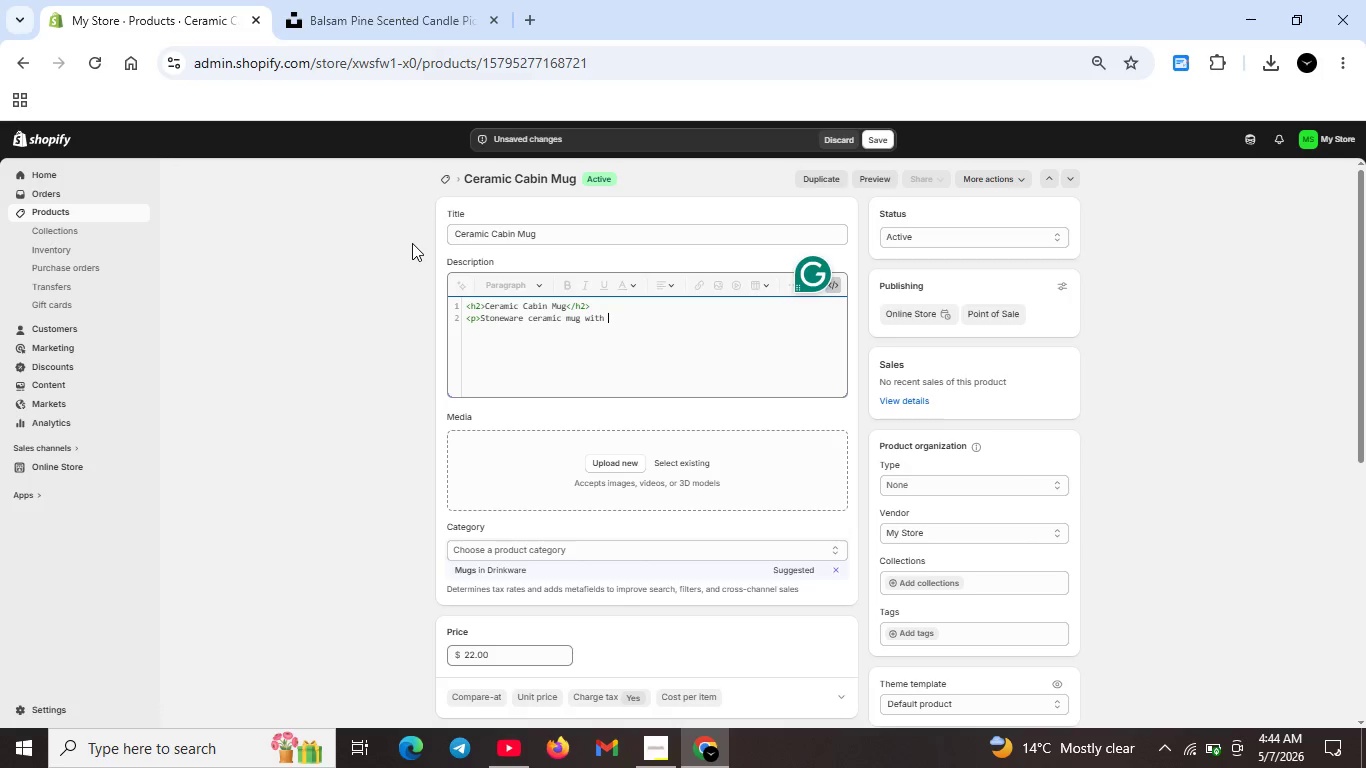 
type(rustic cabin design. Microwave and dish washer safe.)
 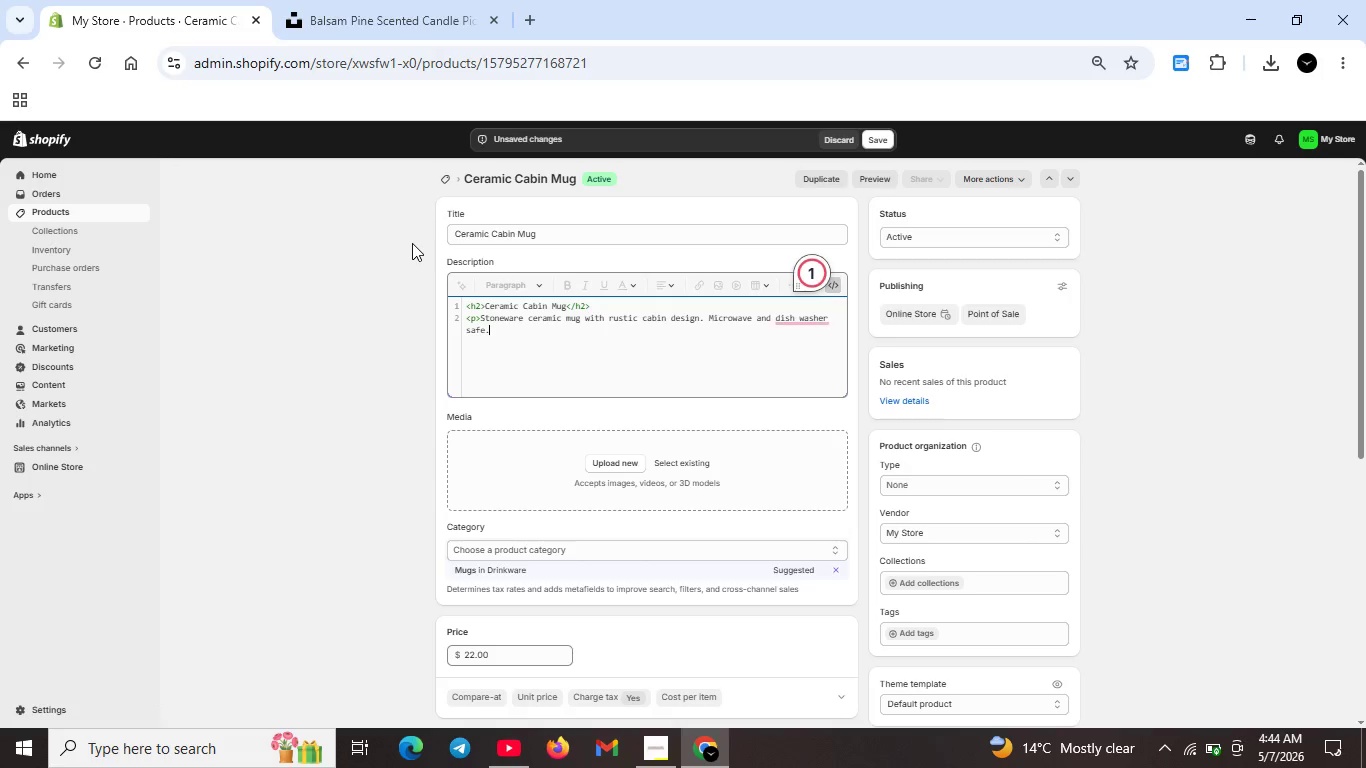 
type(Holds 14oz )
key(Backspace)
type(. perfect for morning coffe at he)
key(Backspace)
key(Backspace)
type(the resort.</p>)
 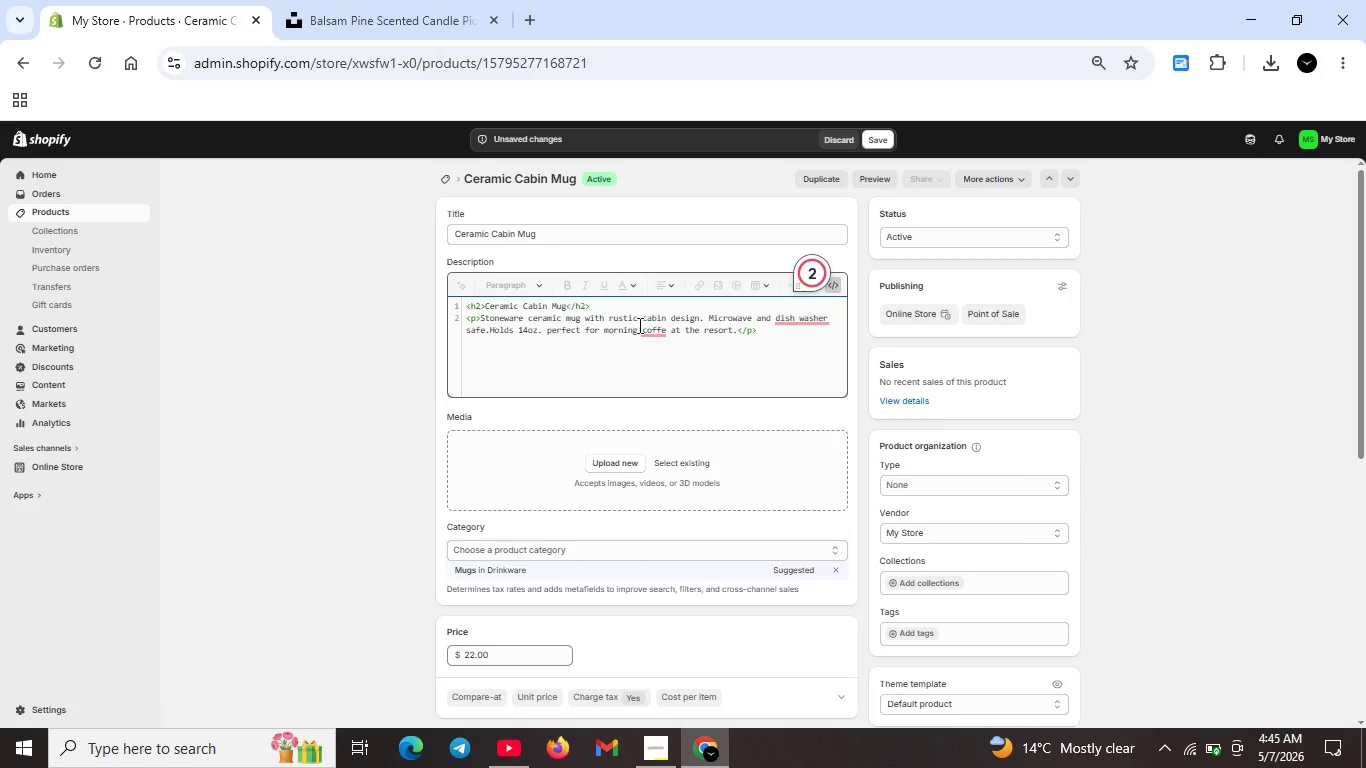 
left_click([650, 332])
 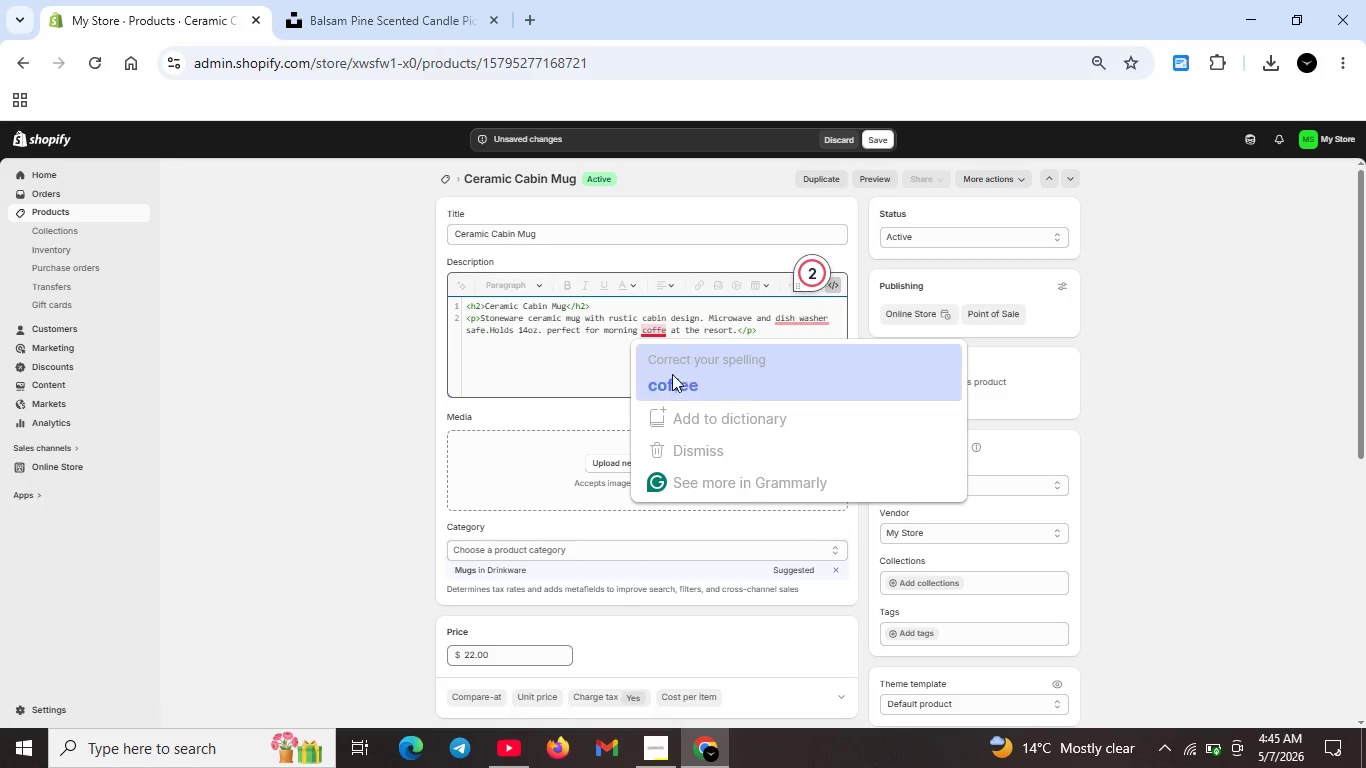 
left_click([672, 382])
 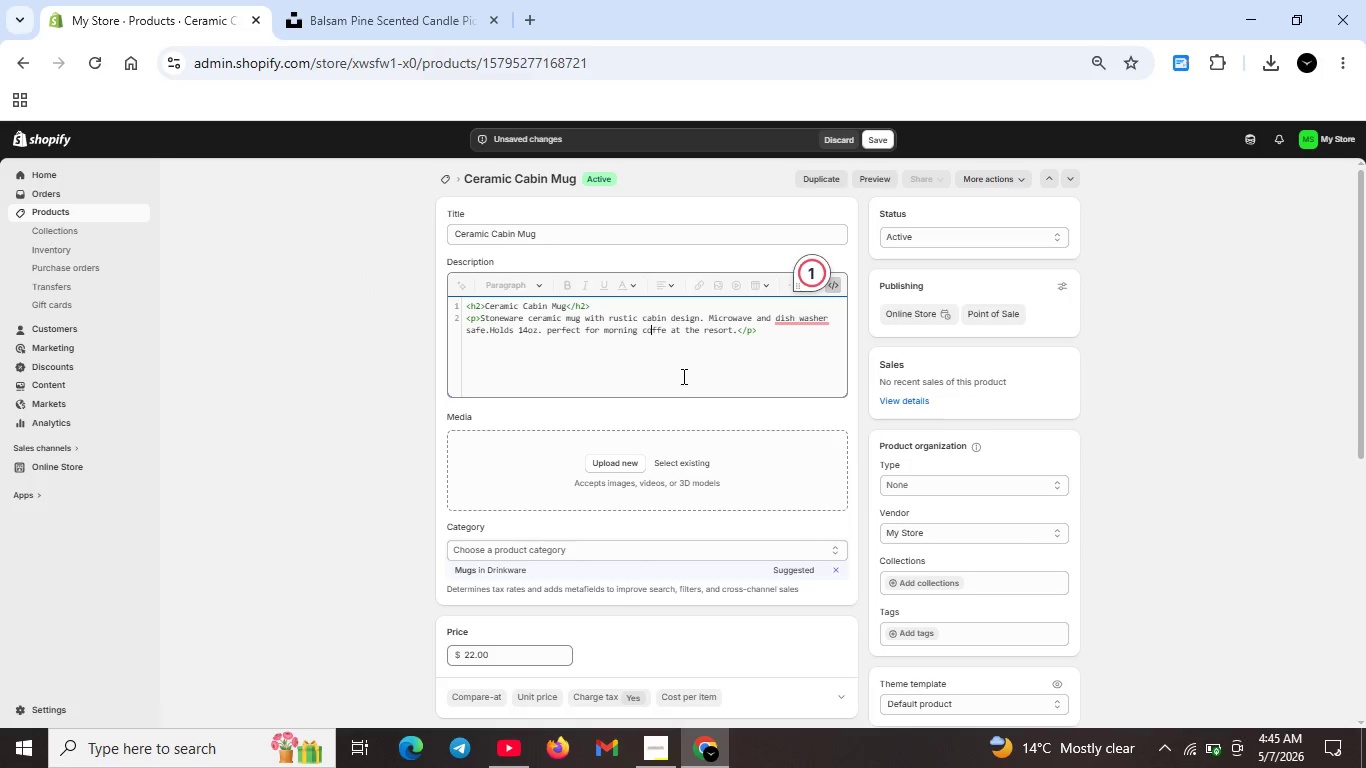 
key(Unknown)
 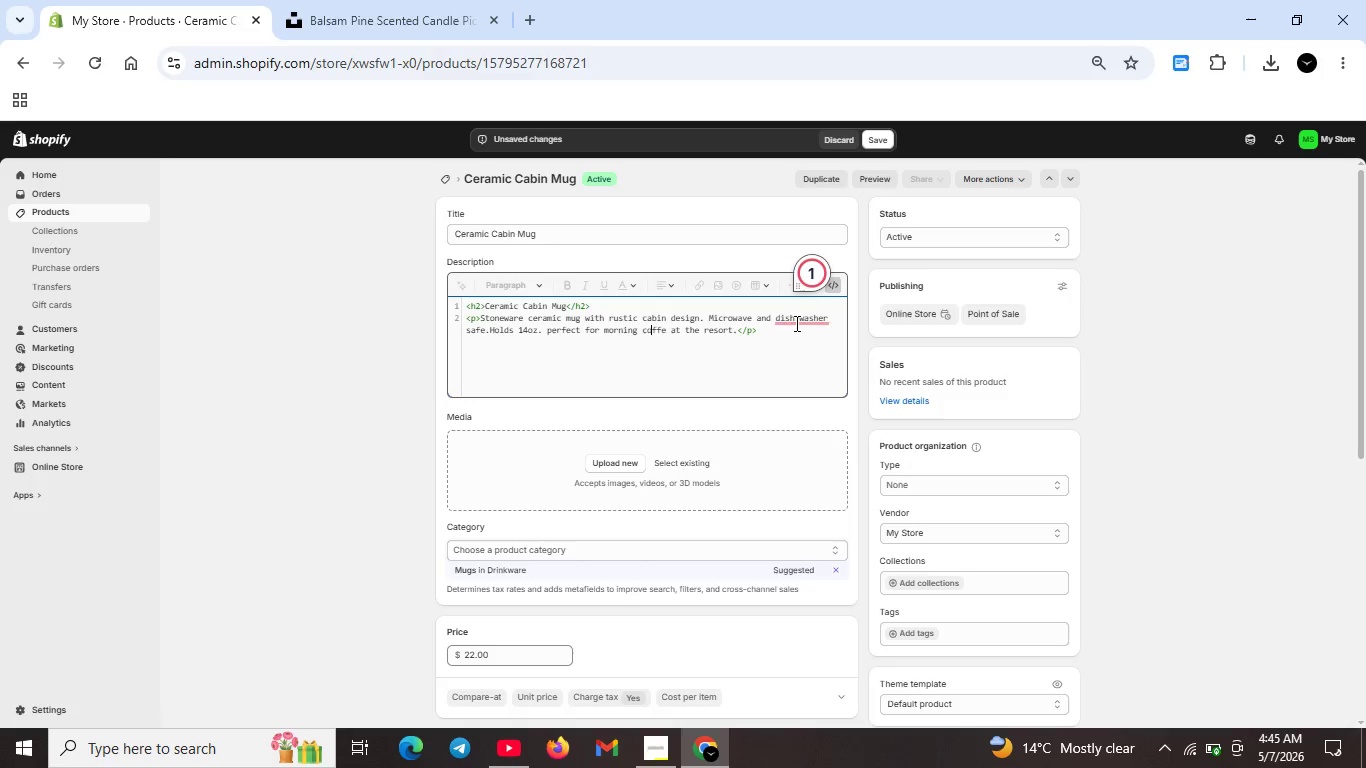 
key(Unknown)
 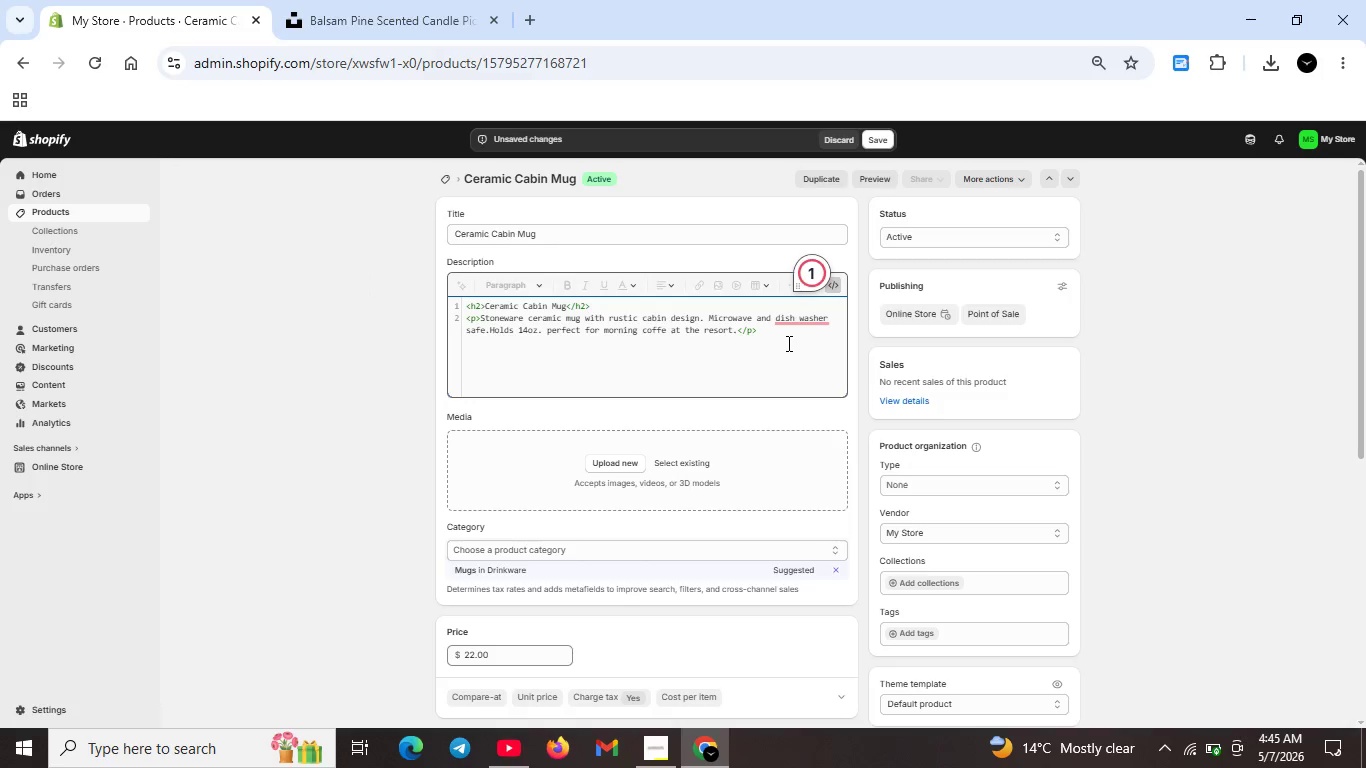 
key(Unknown)
 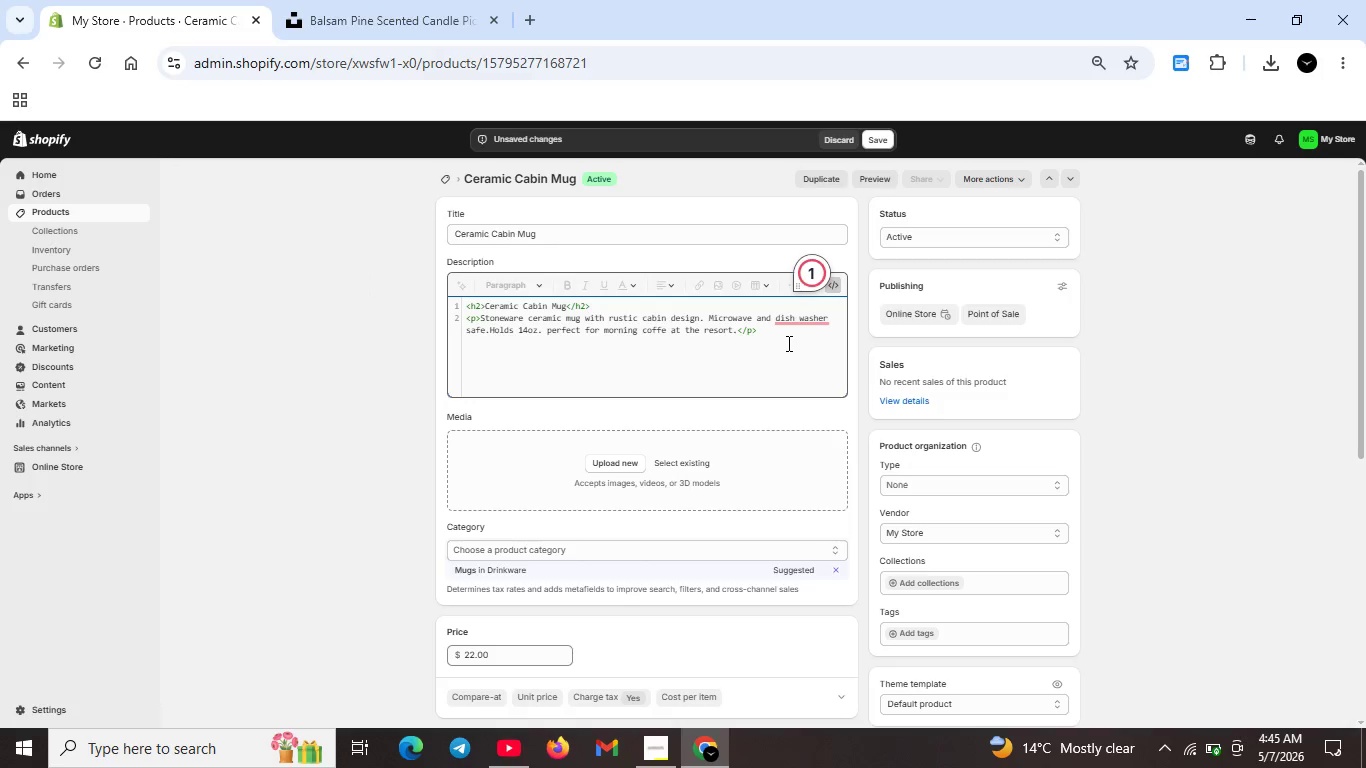 
key(Unknown)
 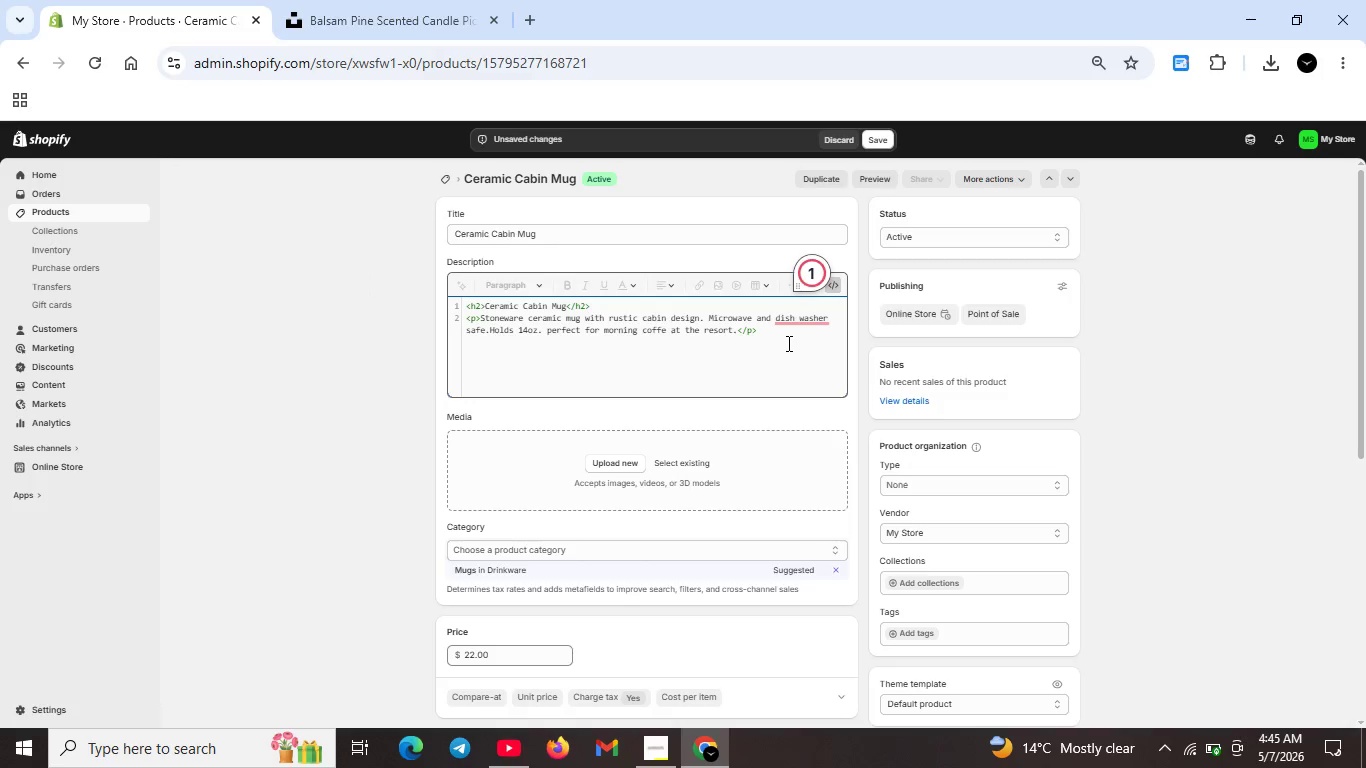 
key(Unknown)
 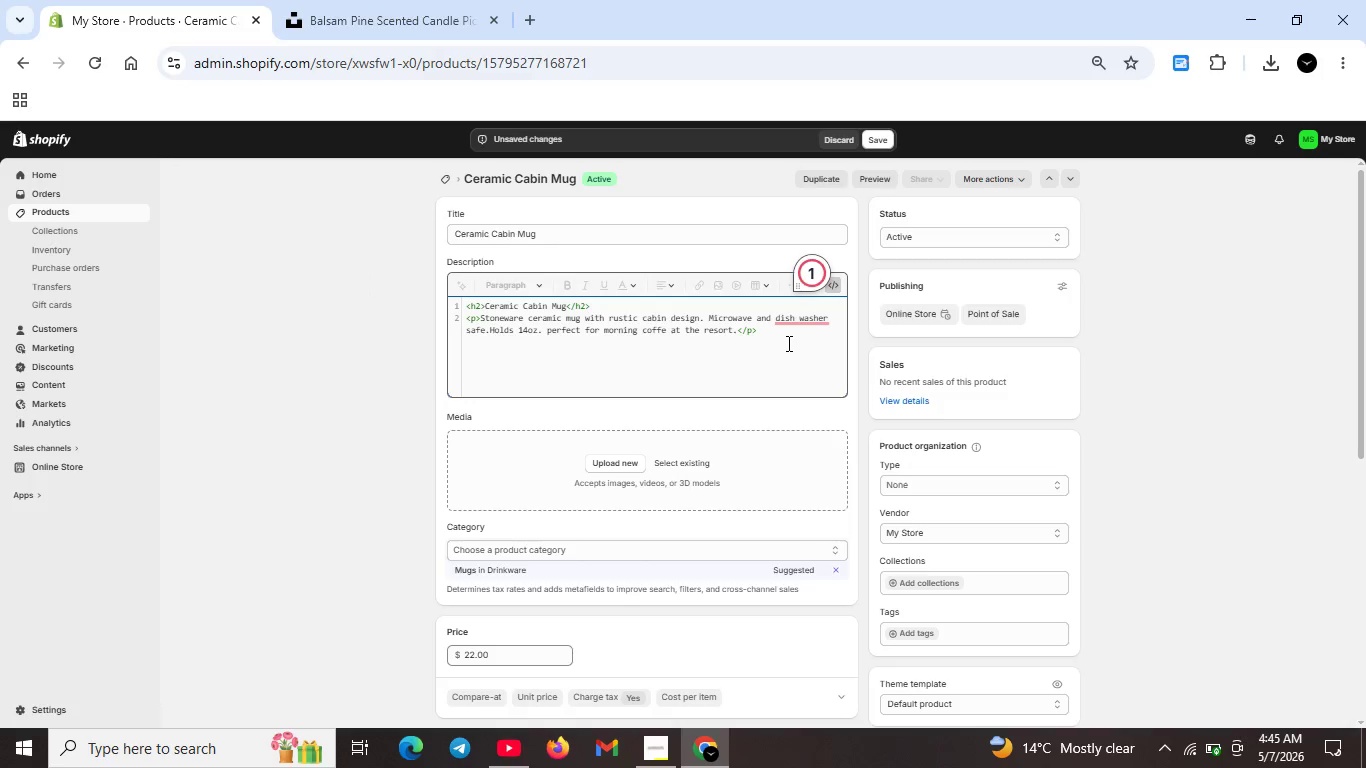 
key(Unknown)
 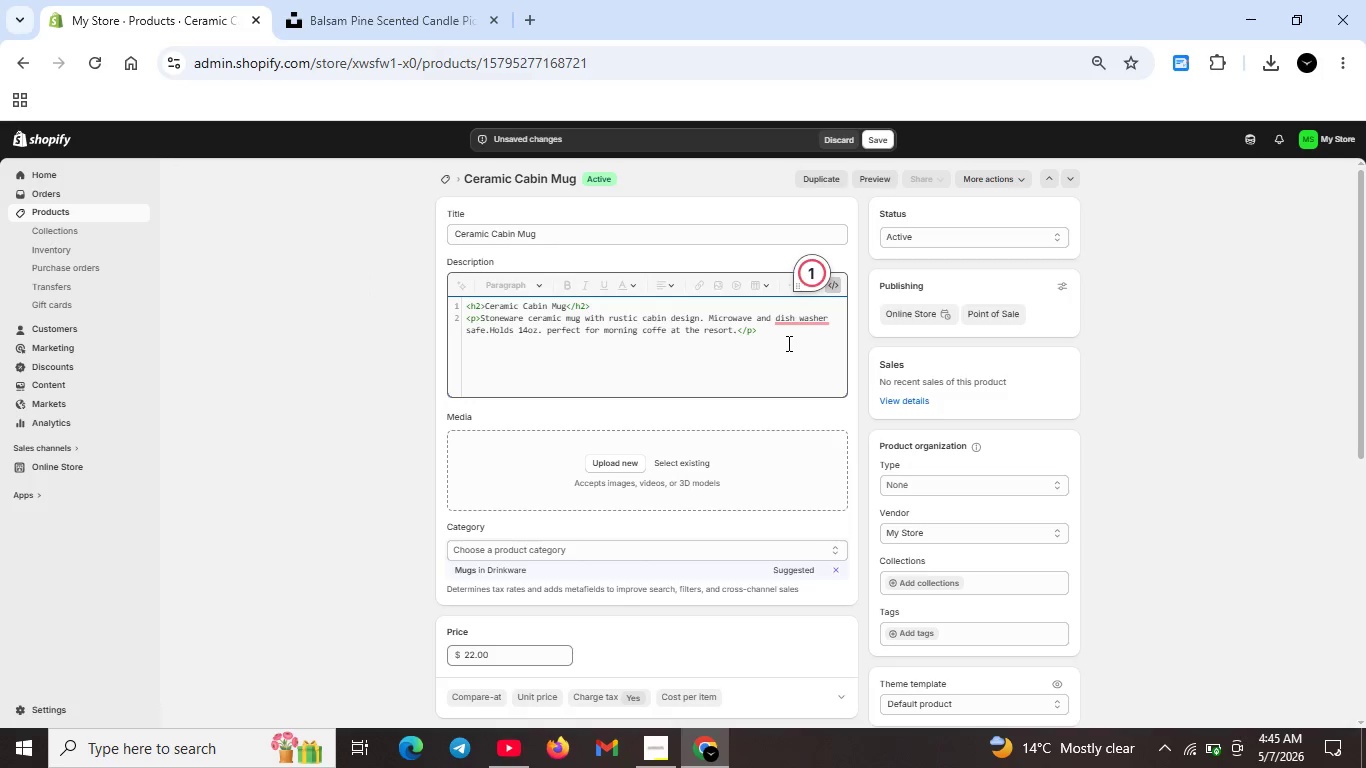 
left_click([795, 323])
 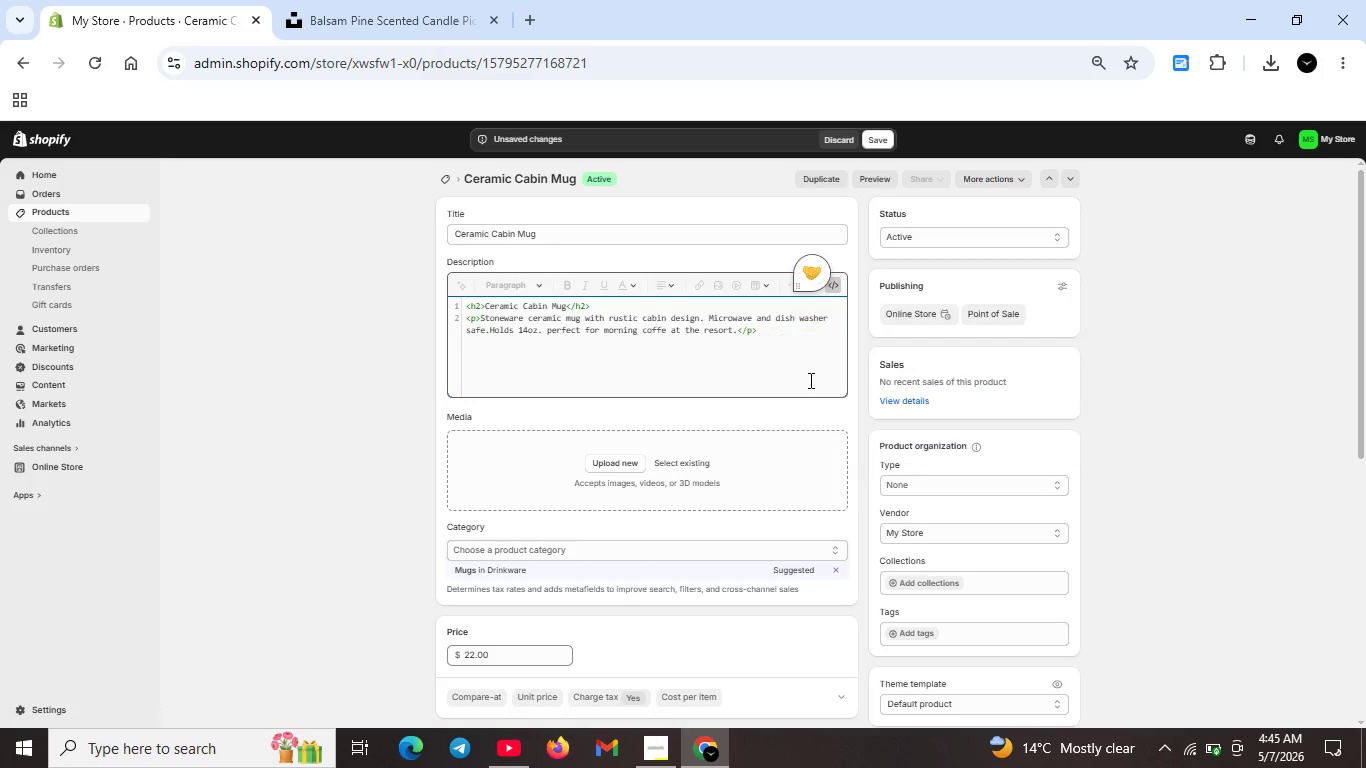 
key(Unknown)
 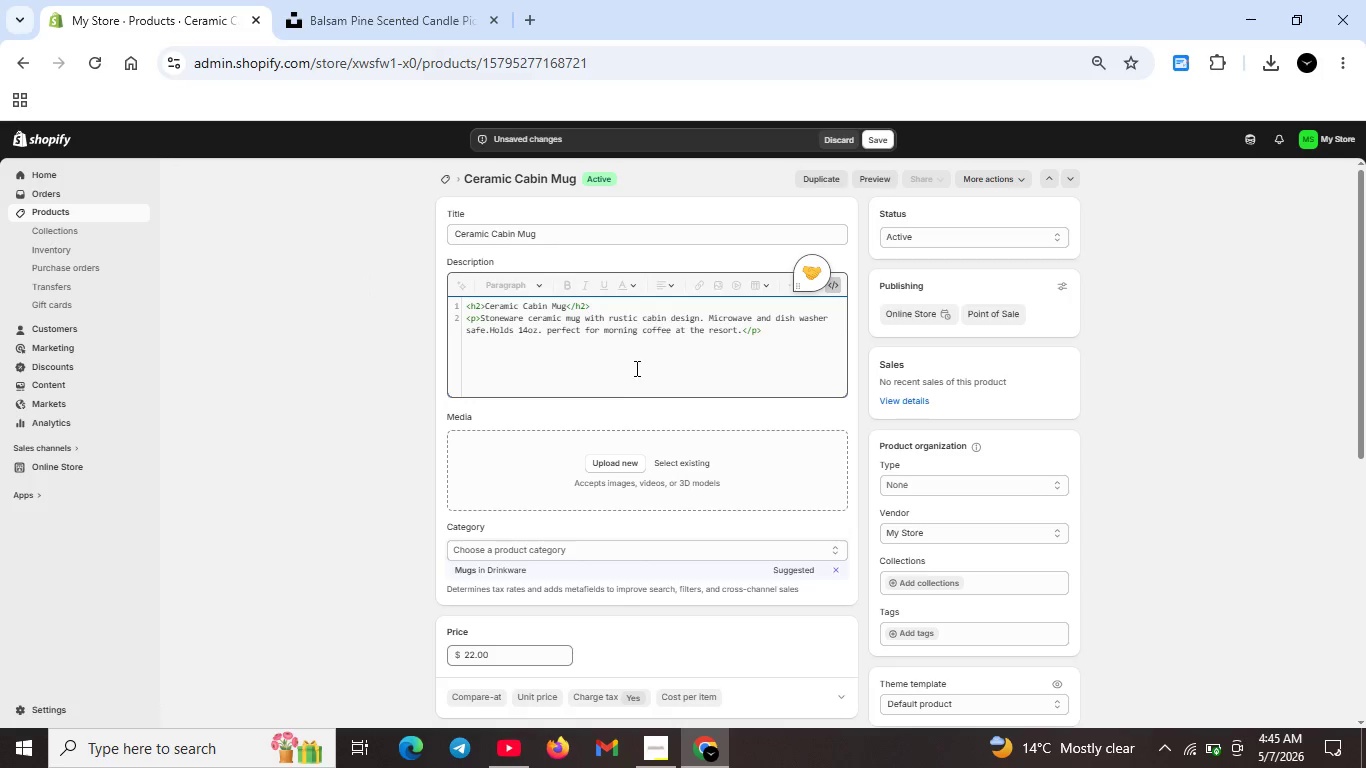 
key(Unknown)
 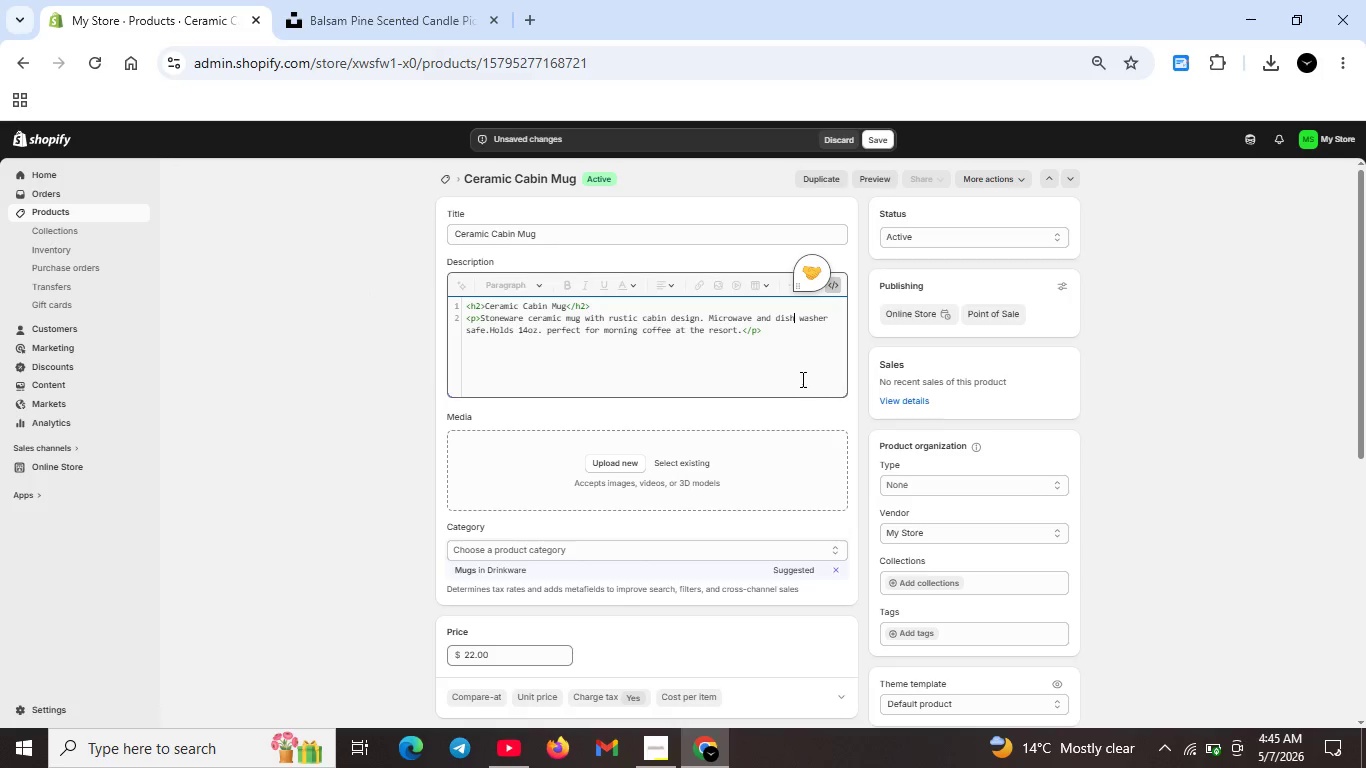 
key(Unknown)
 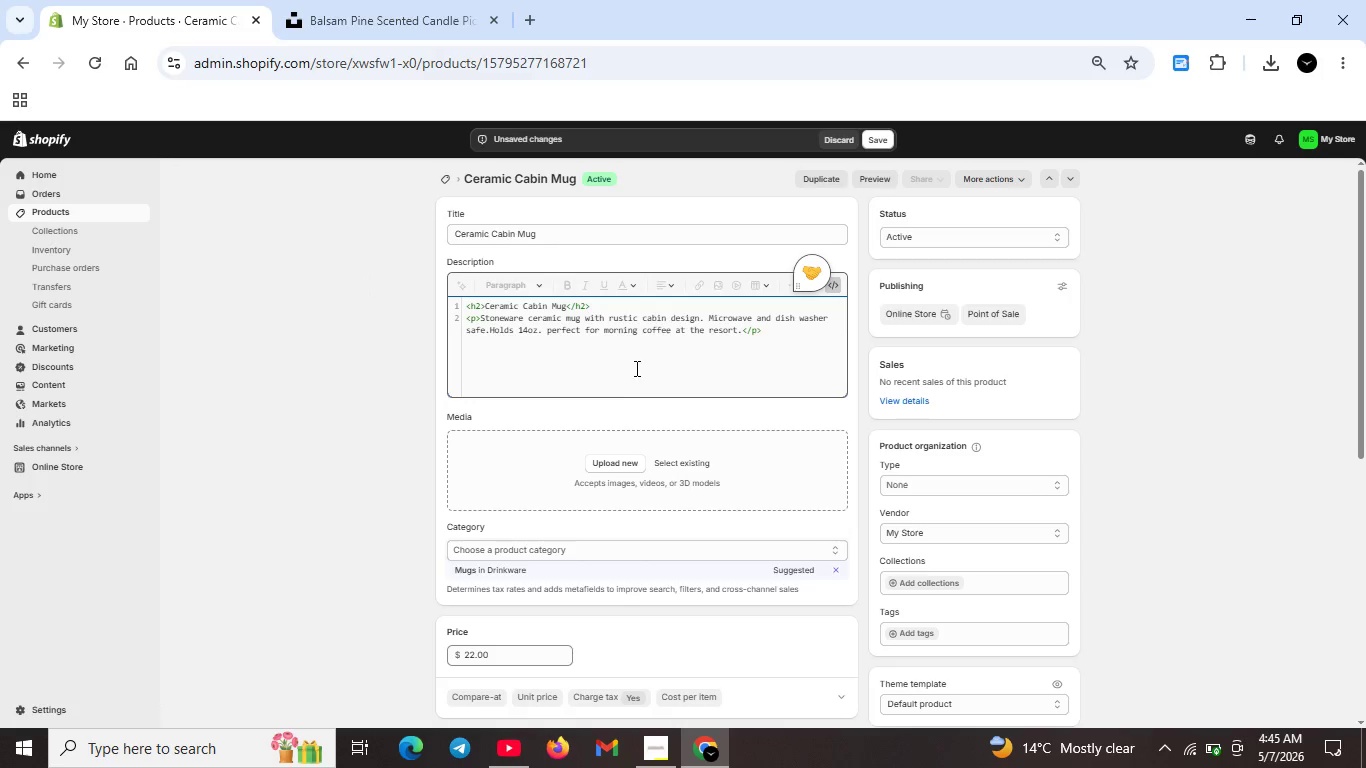 
key(Unknown)
 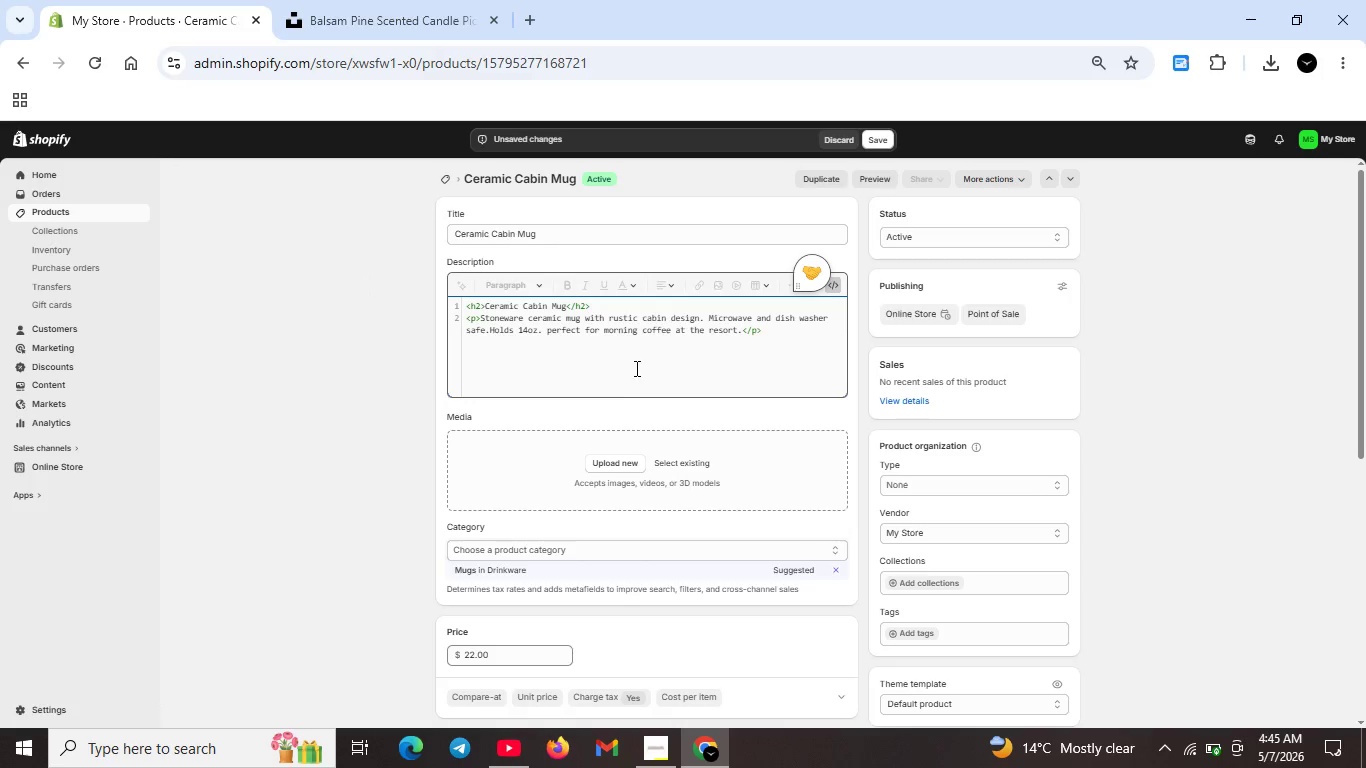 
key(Unknown)
 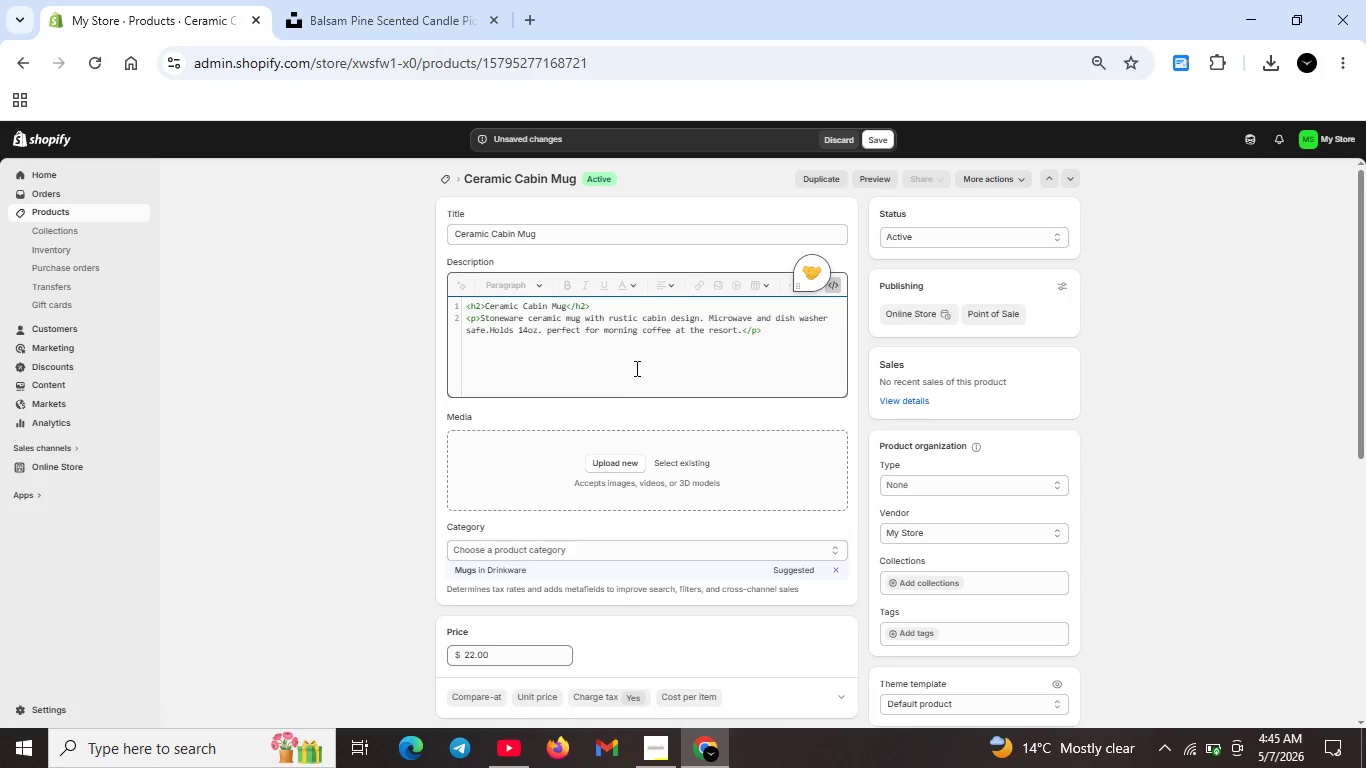 
key(Unknown)
 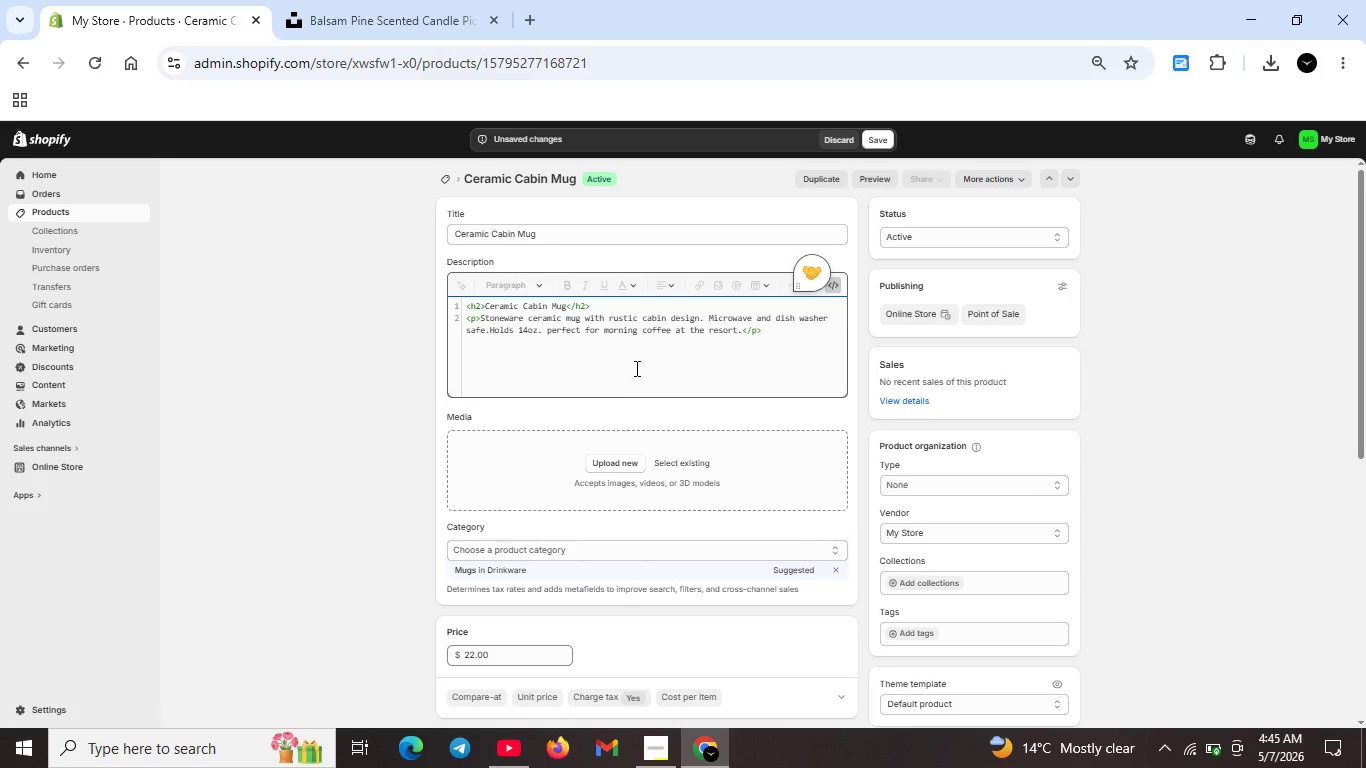 
key(Unknown)
 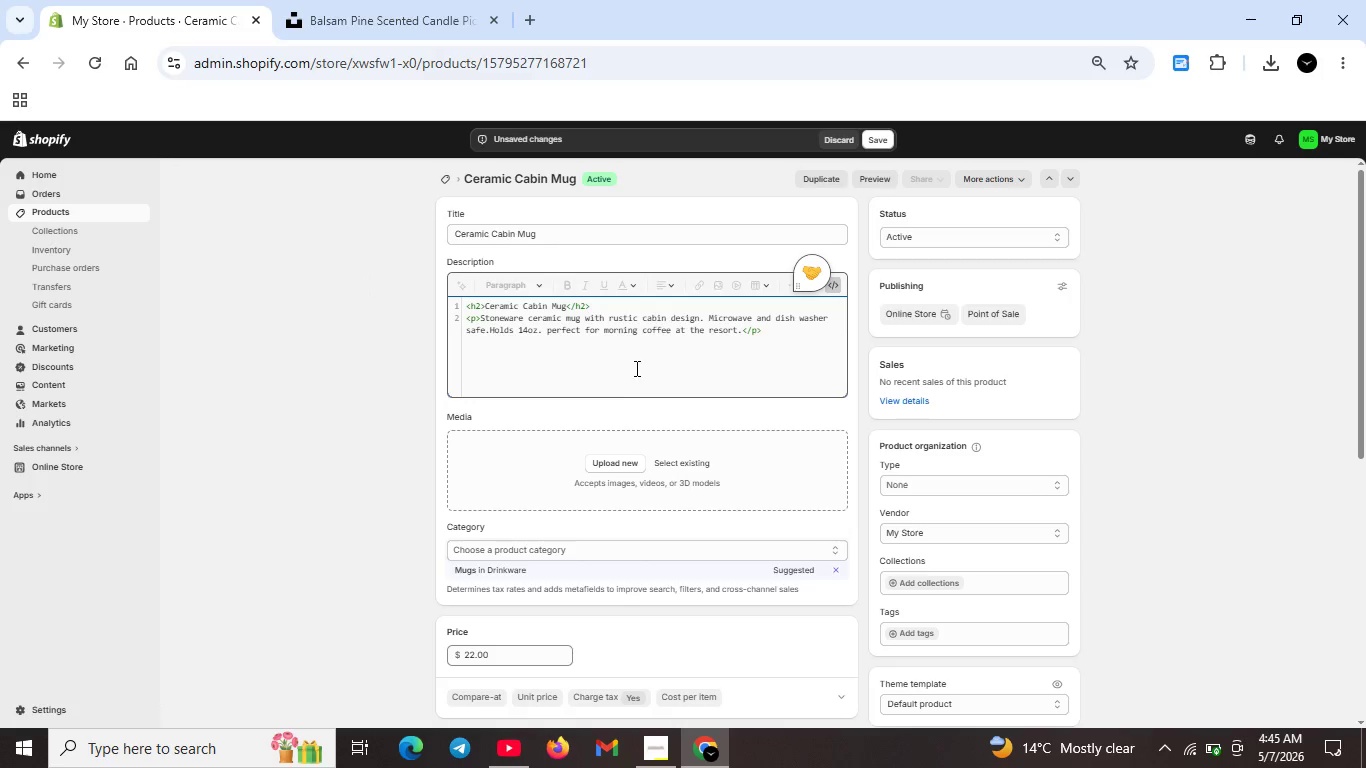 
key(Unknown)
 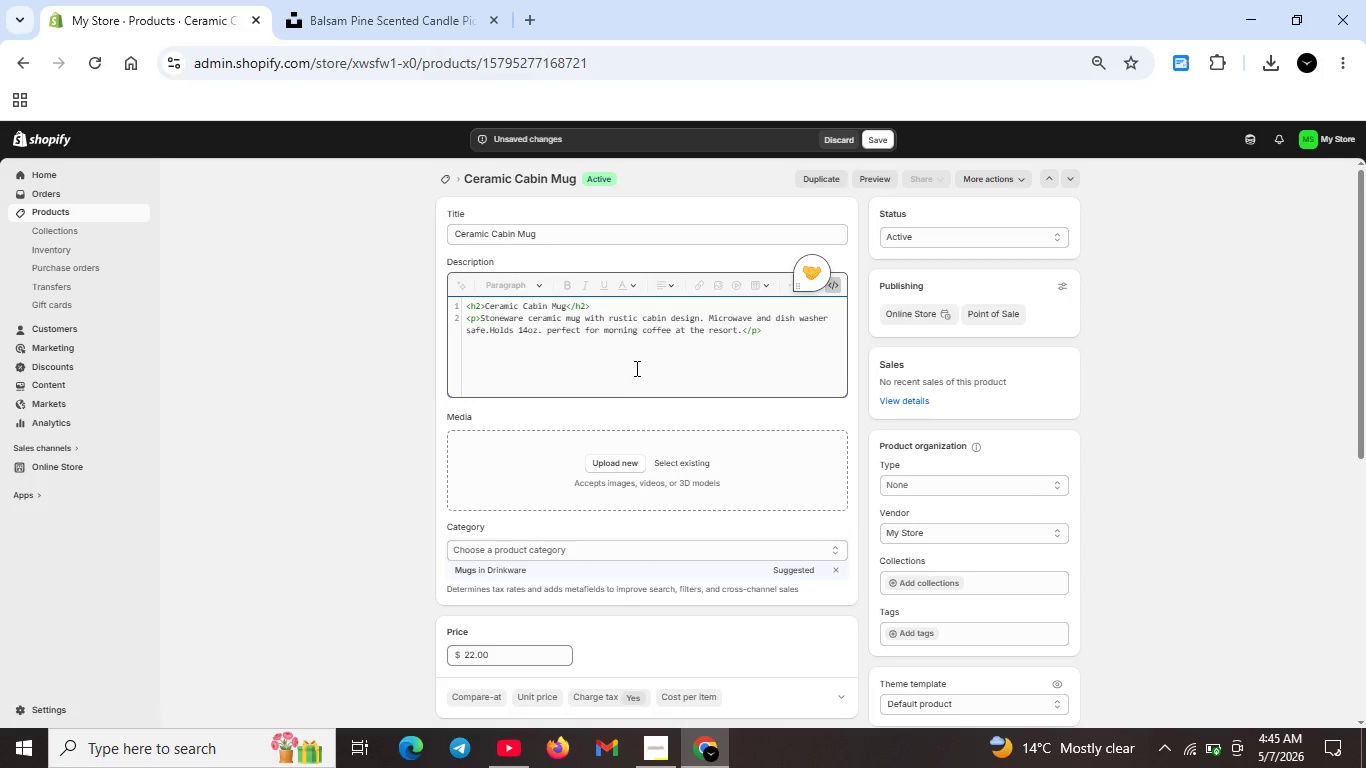 
key(Unknown)
 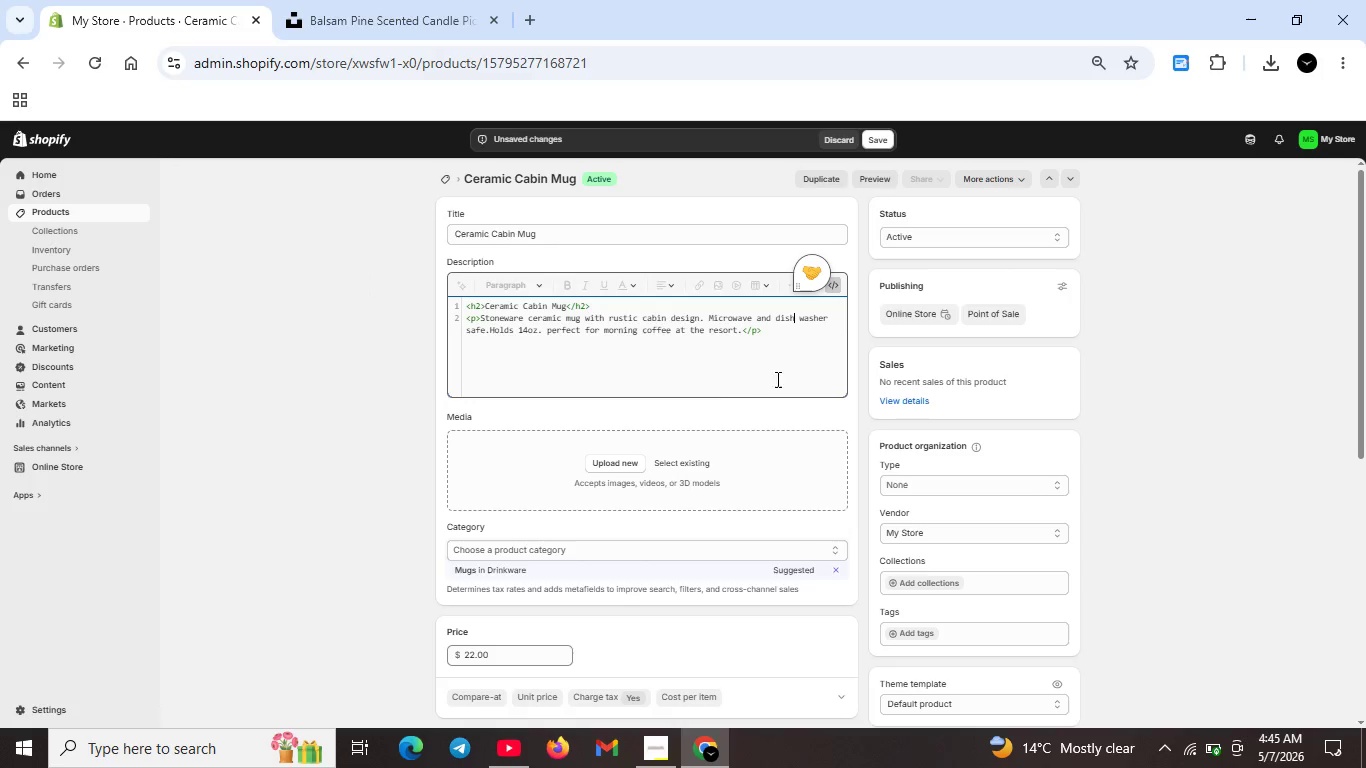 
key(Unknown)
 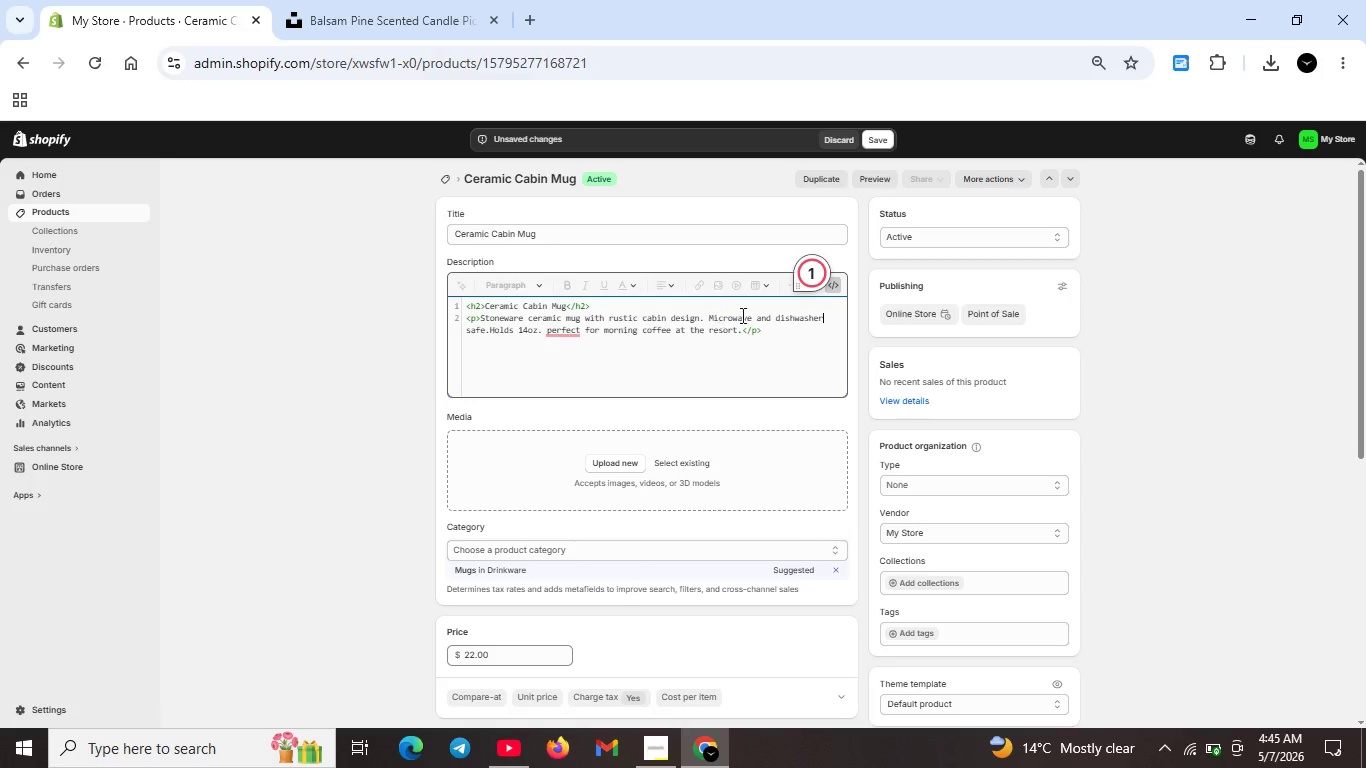 
left_click([559, 333])
 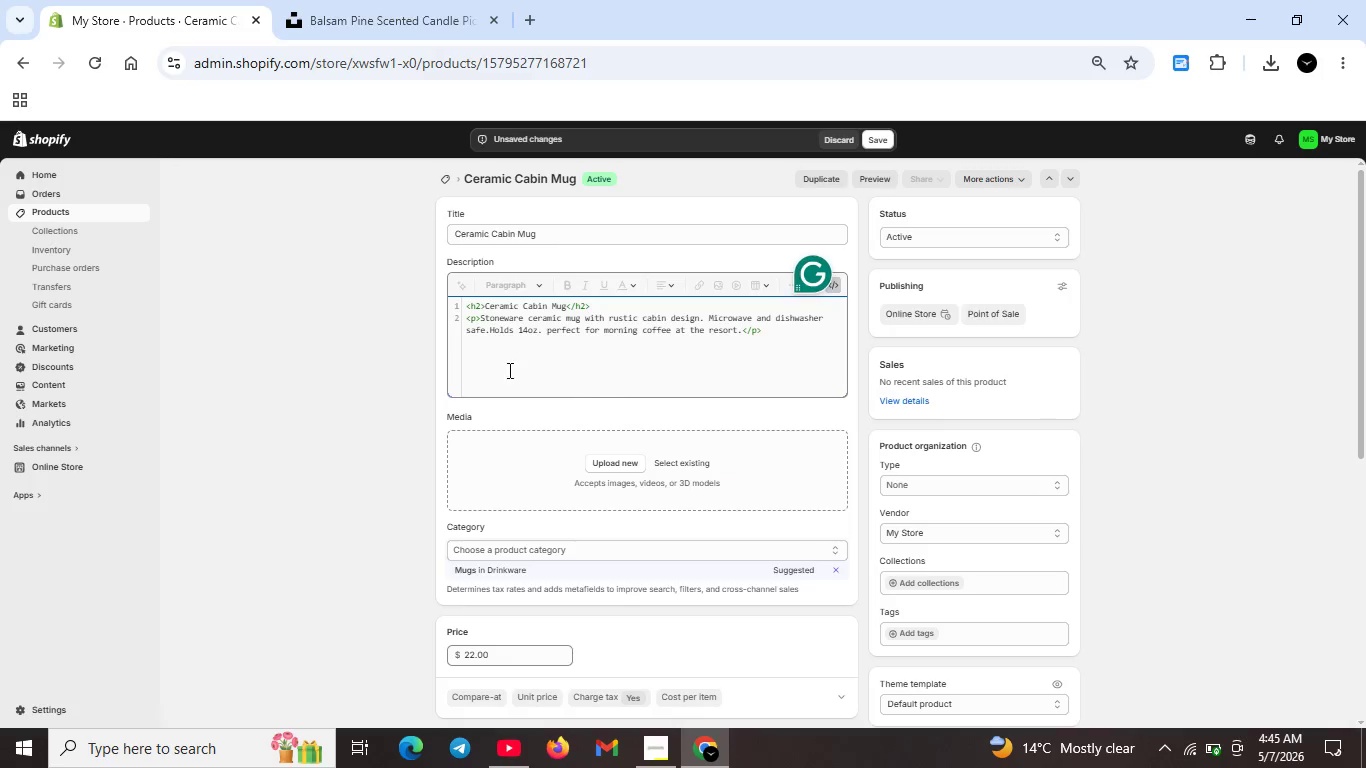 
key(Unknown)
 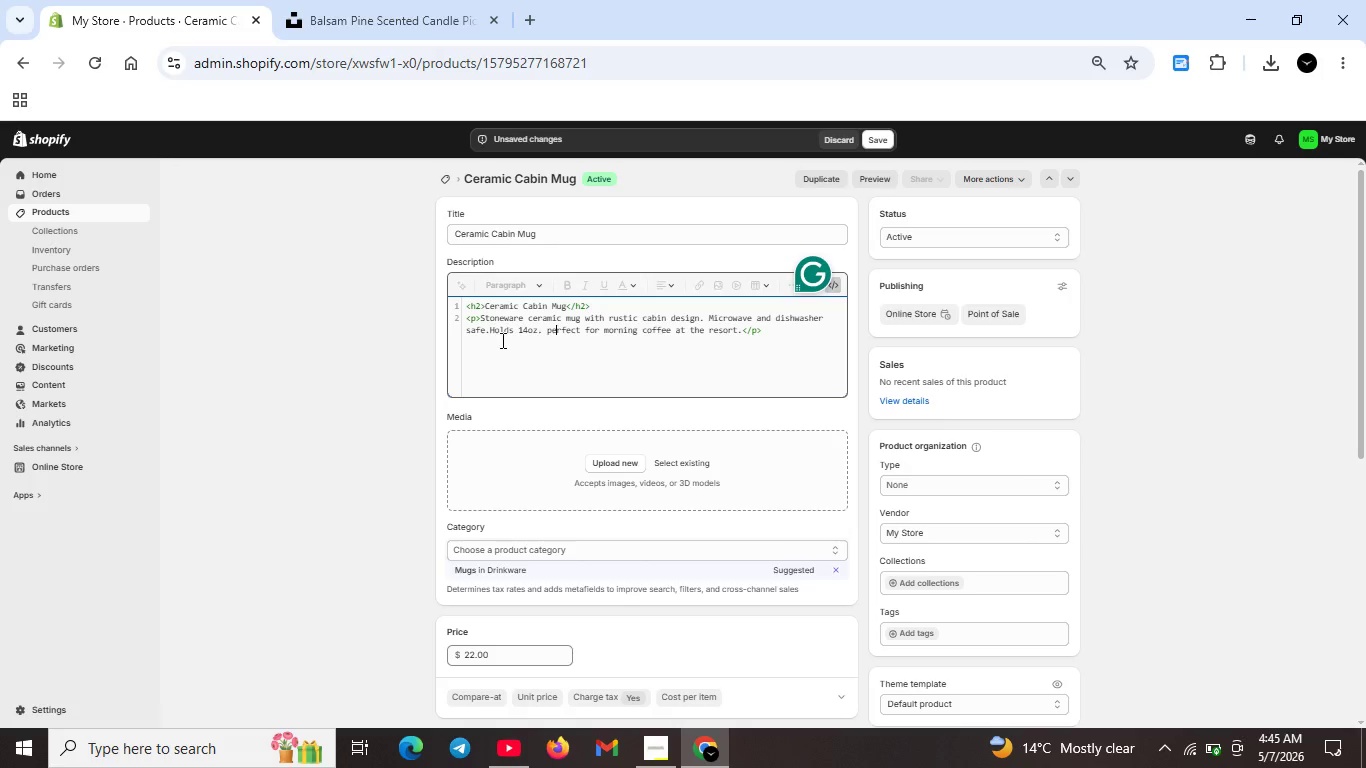 
left_click([485, 328])
 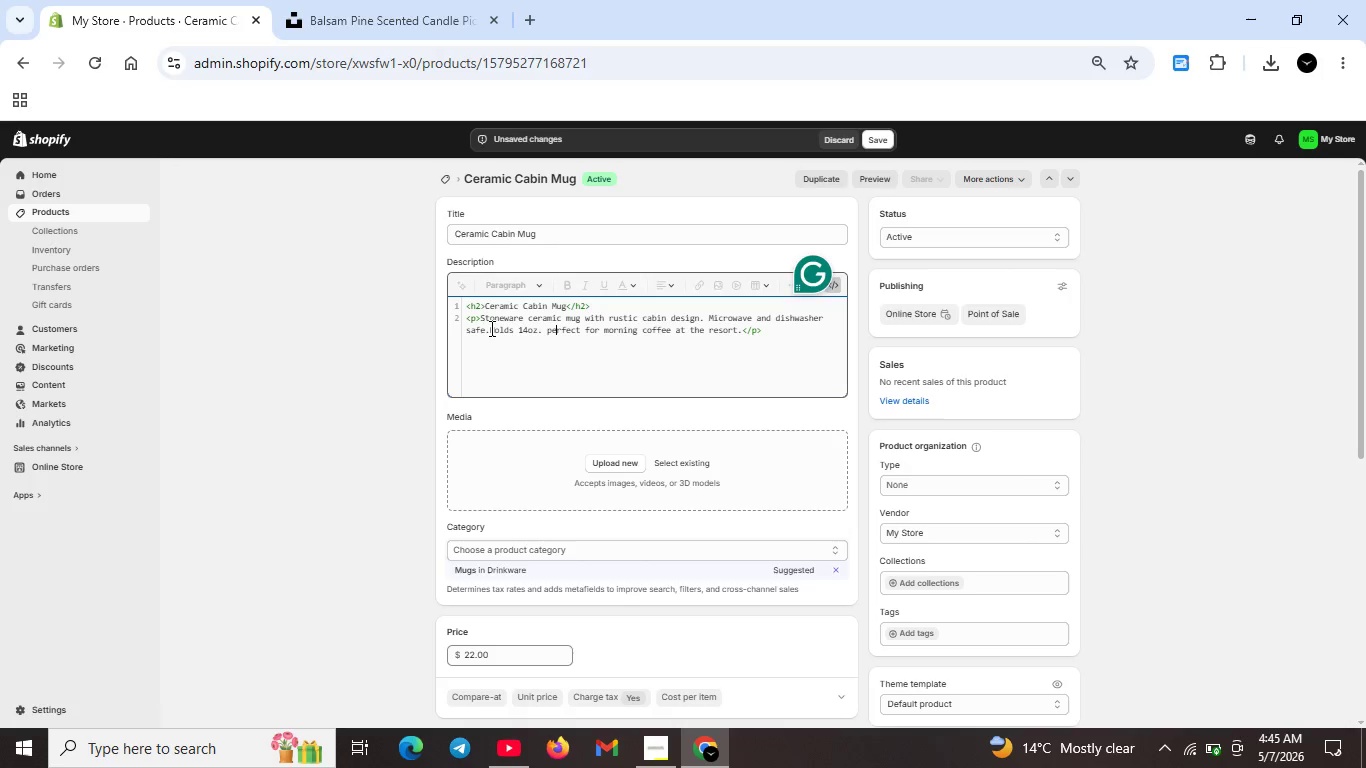 
left_click([490, 328])
 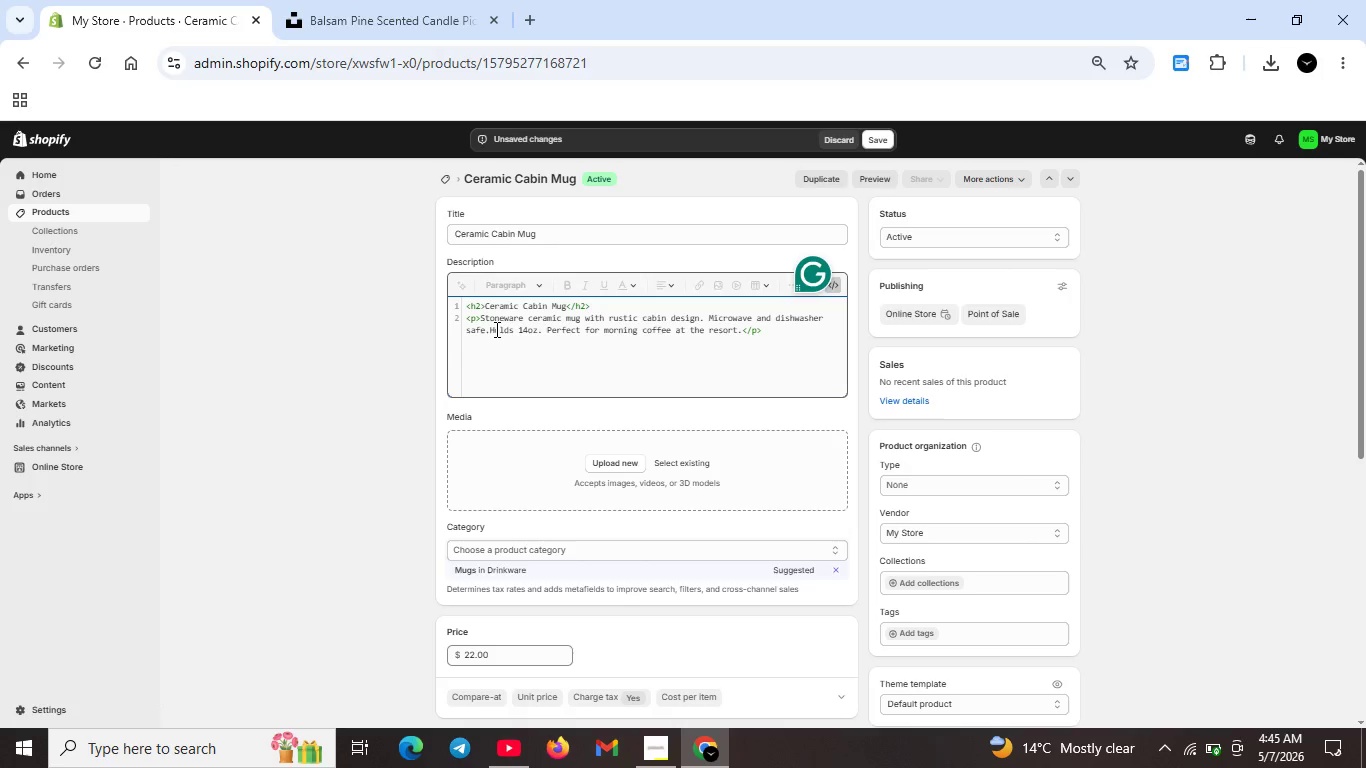 
key(Space)
 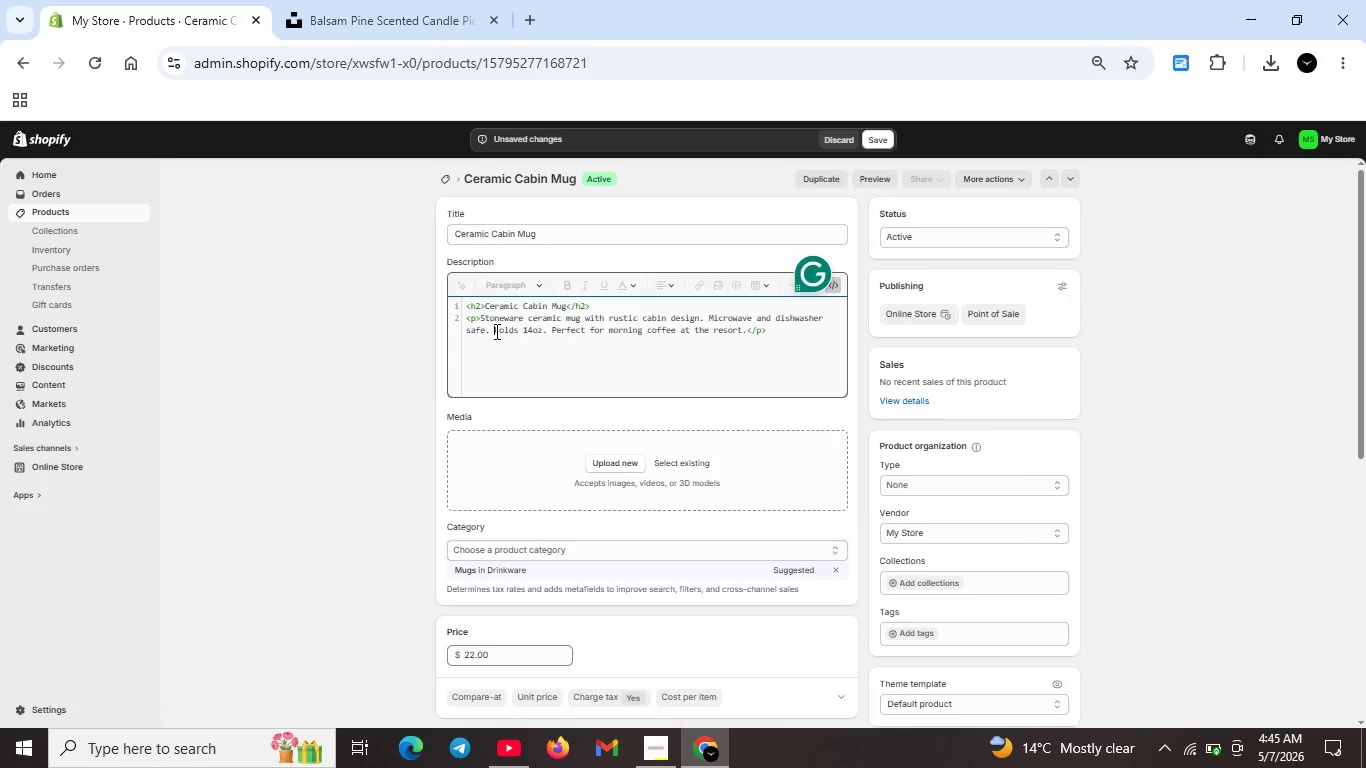 
key(Backspace)
 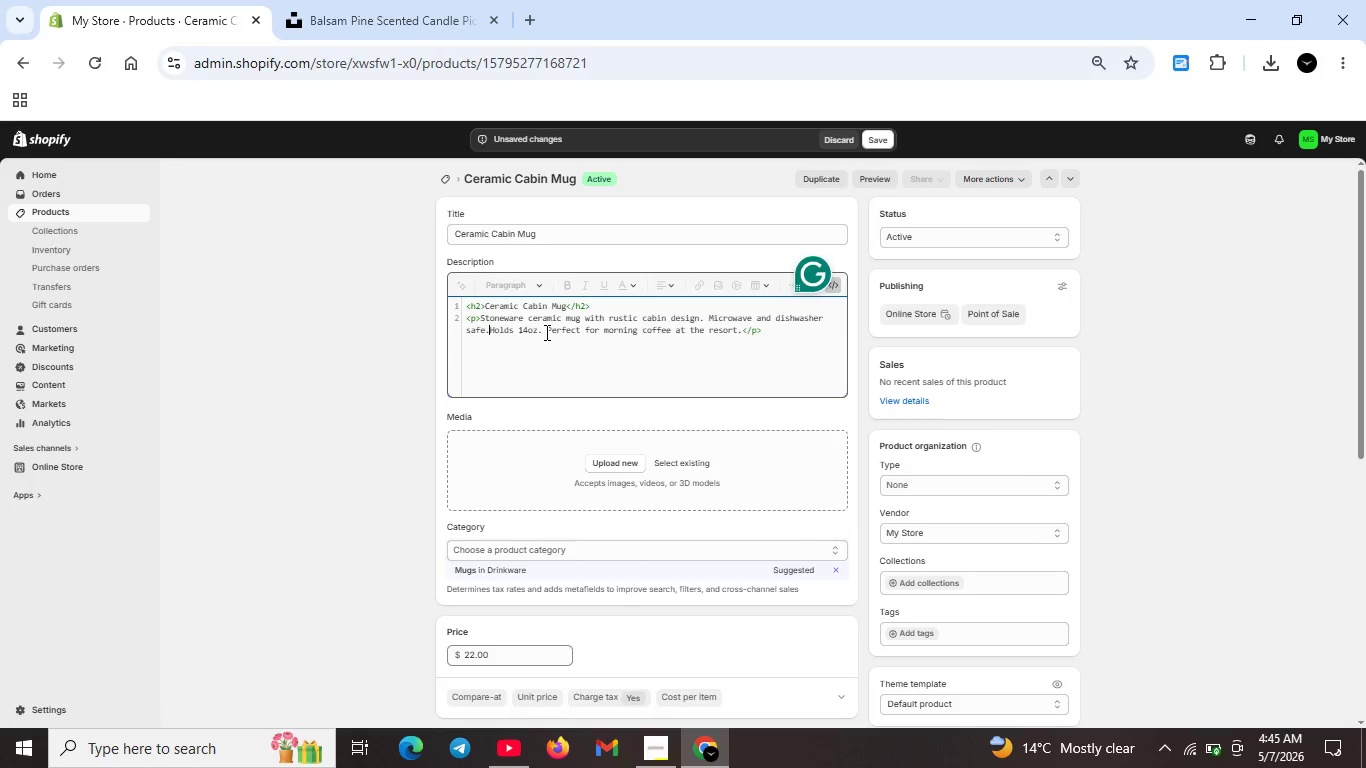 
left_click([545, 332])
 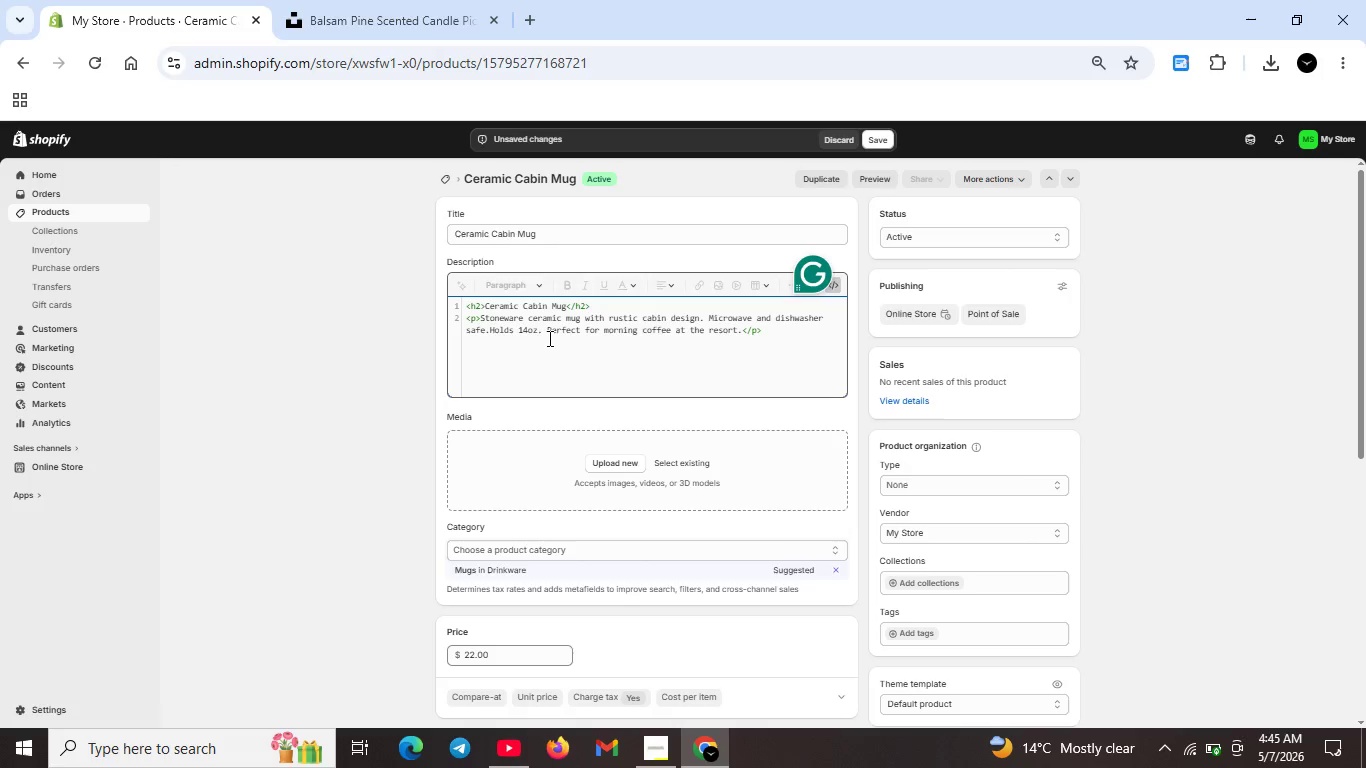 
key(Backspace)
 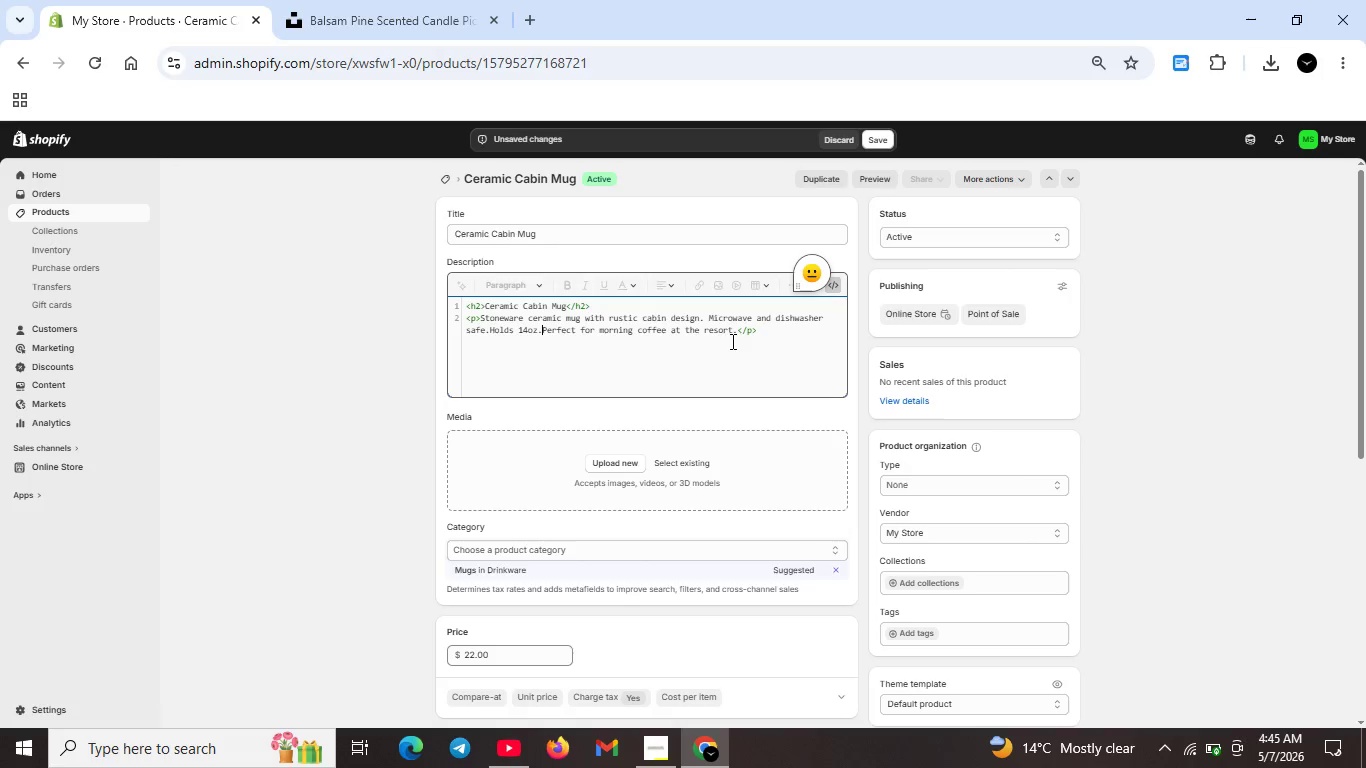 
scroll: coordinate [653, 351], scroll_direction: down, amount: 1.0
 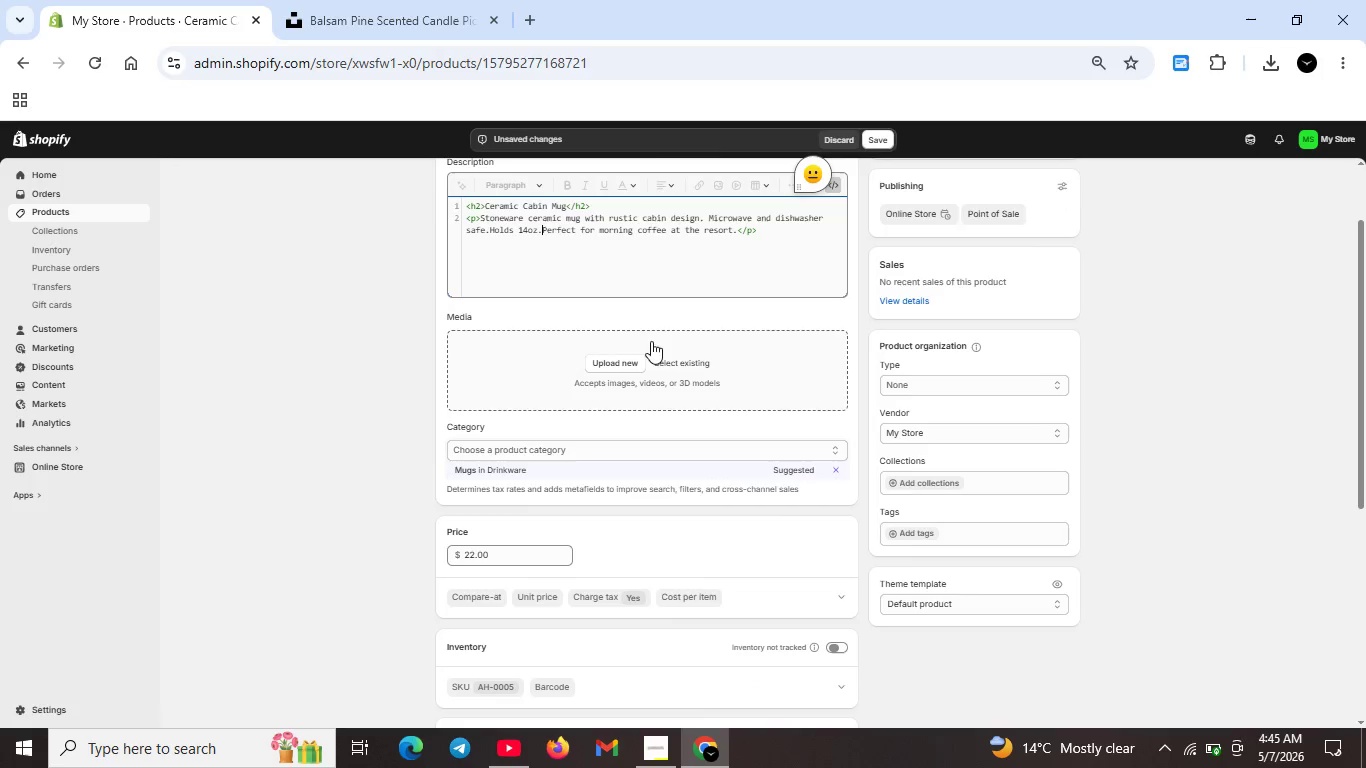 
scroll: coordinate [649, 331], scroll_direction: up, amount: 1.0
 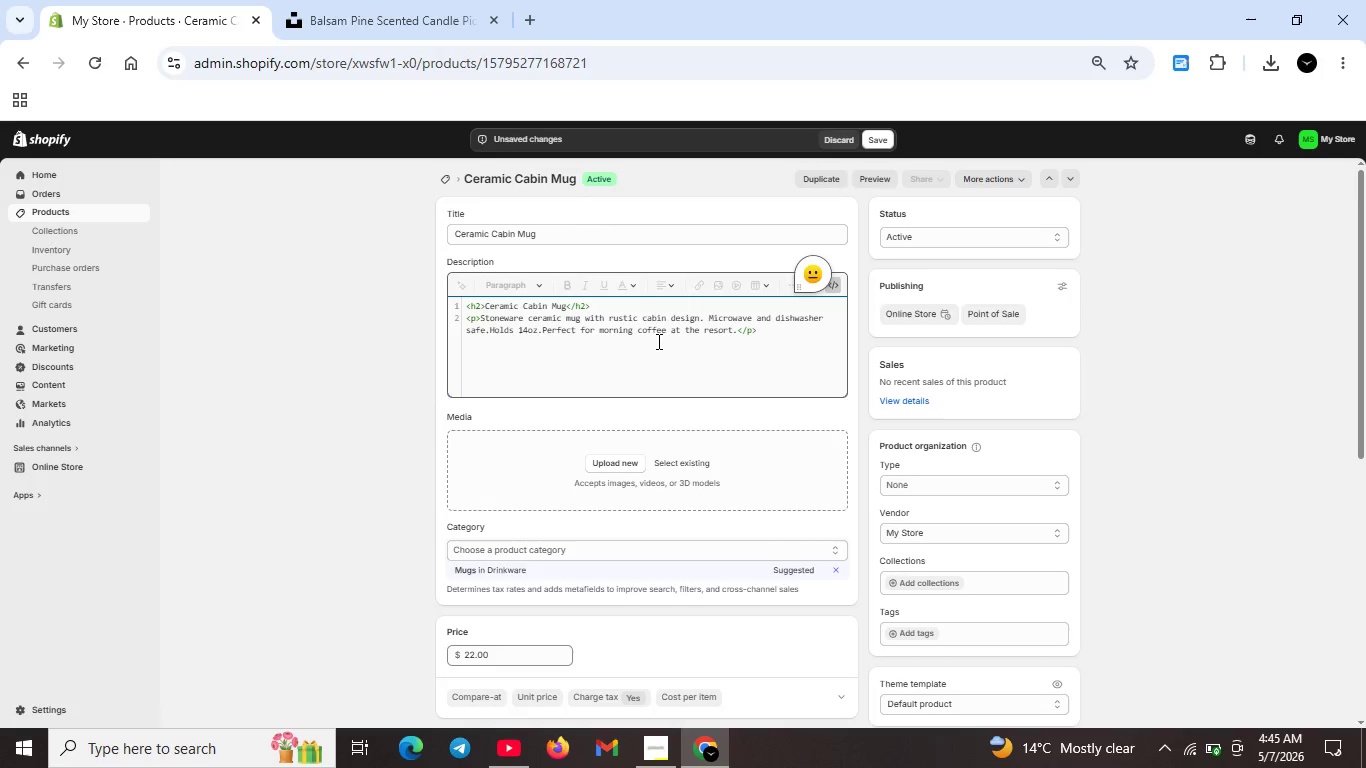 
left_click([657, 341])
 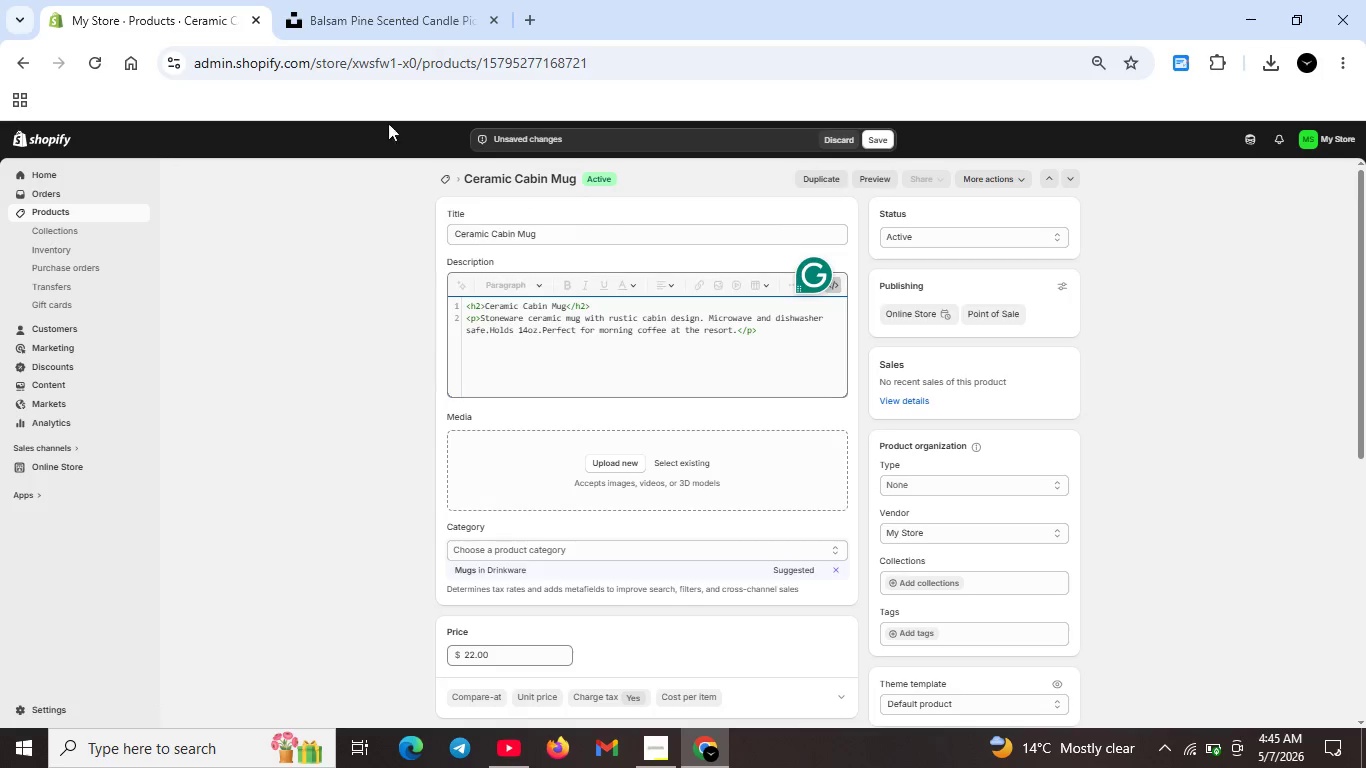 
left_click([382, 21])
 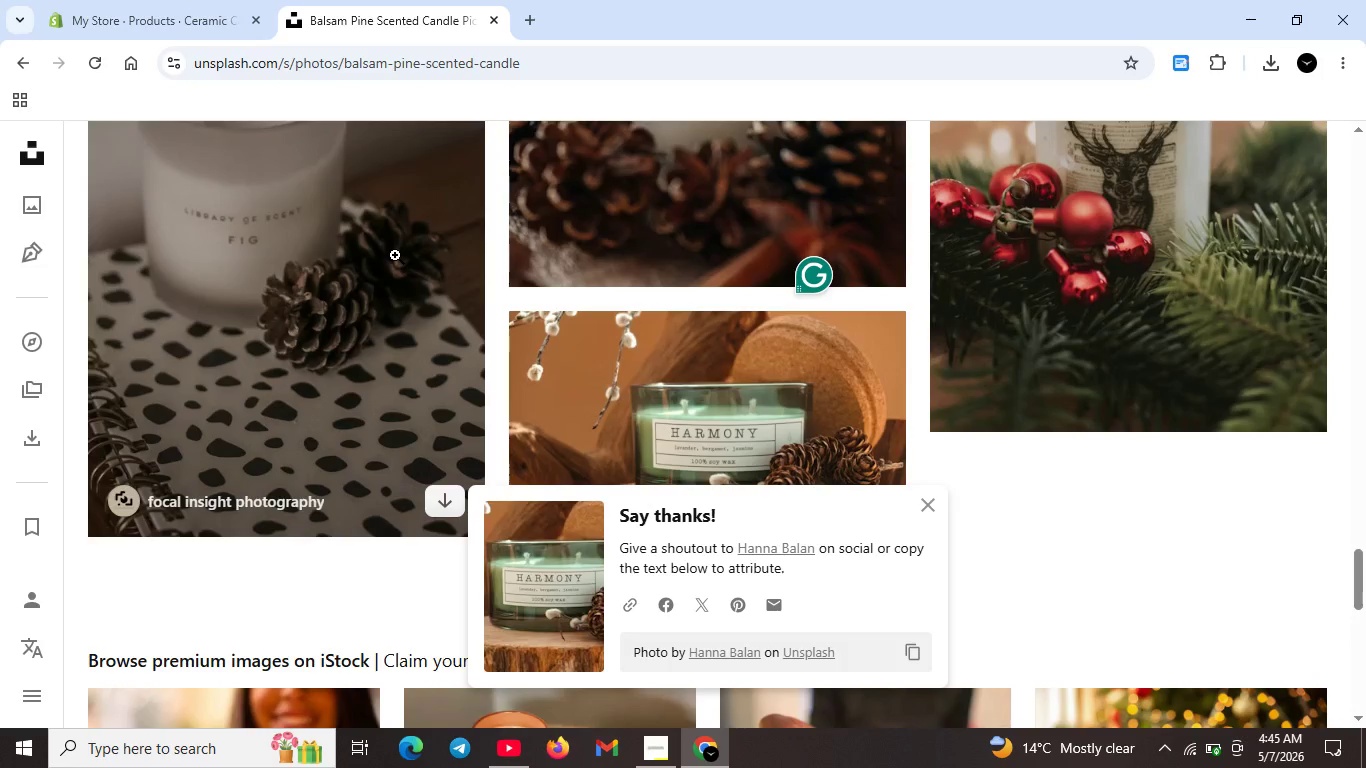 
scroll: coordinate [396, 264], scroll_direction: up, amount: 49.0
 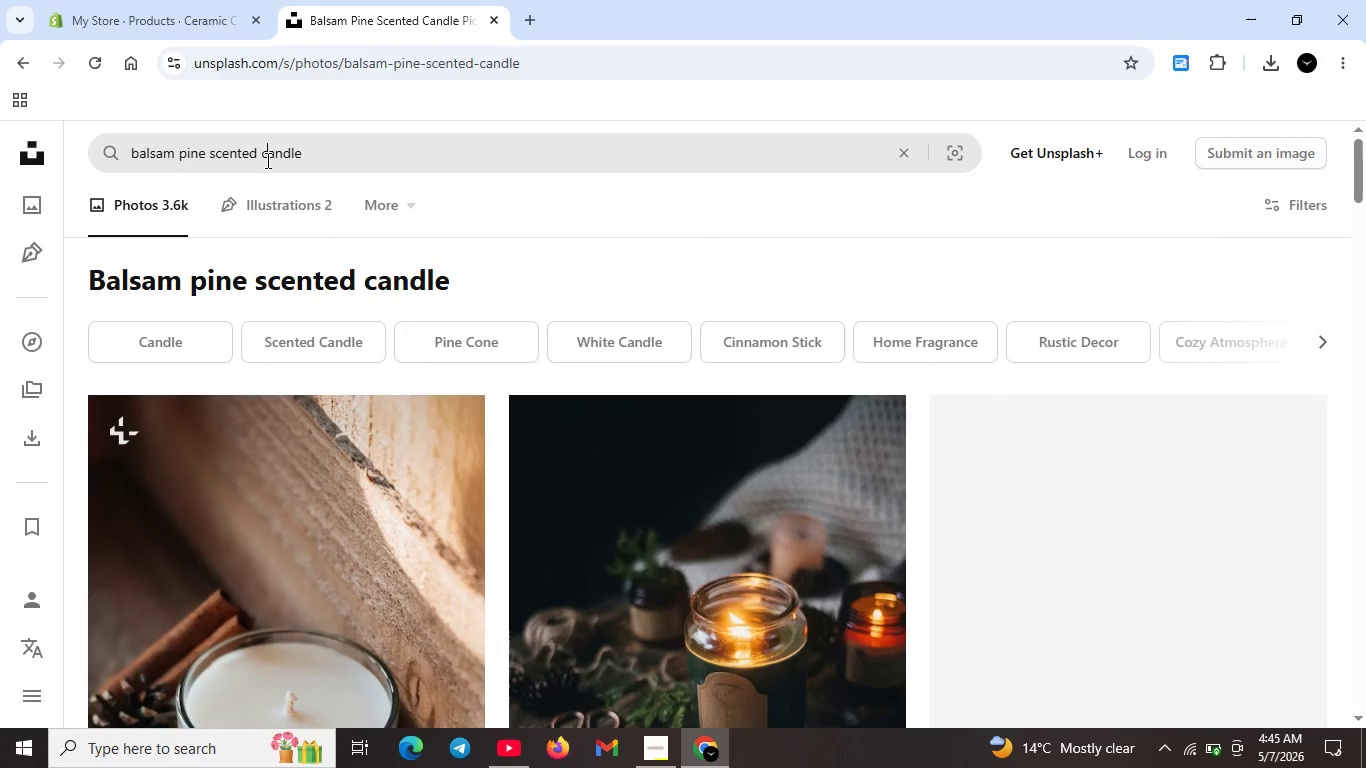 
double_click([266, 160])
 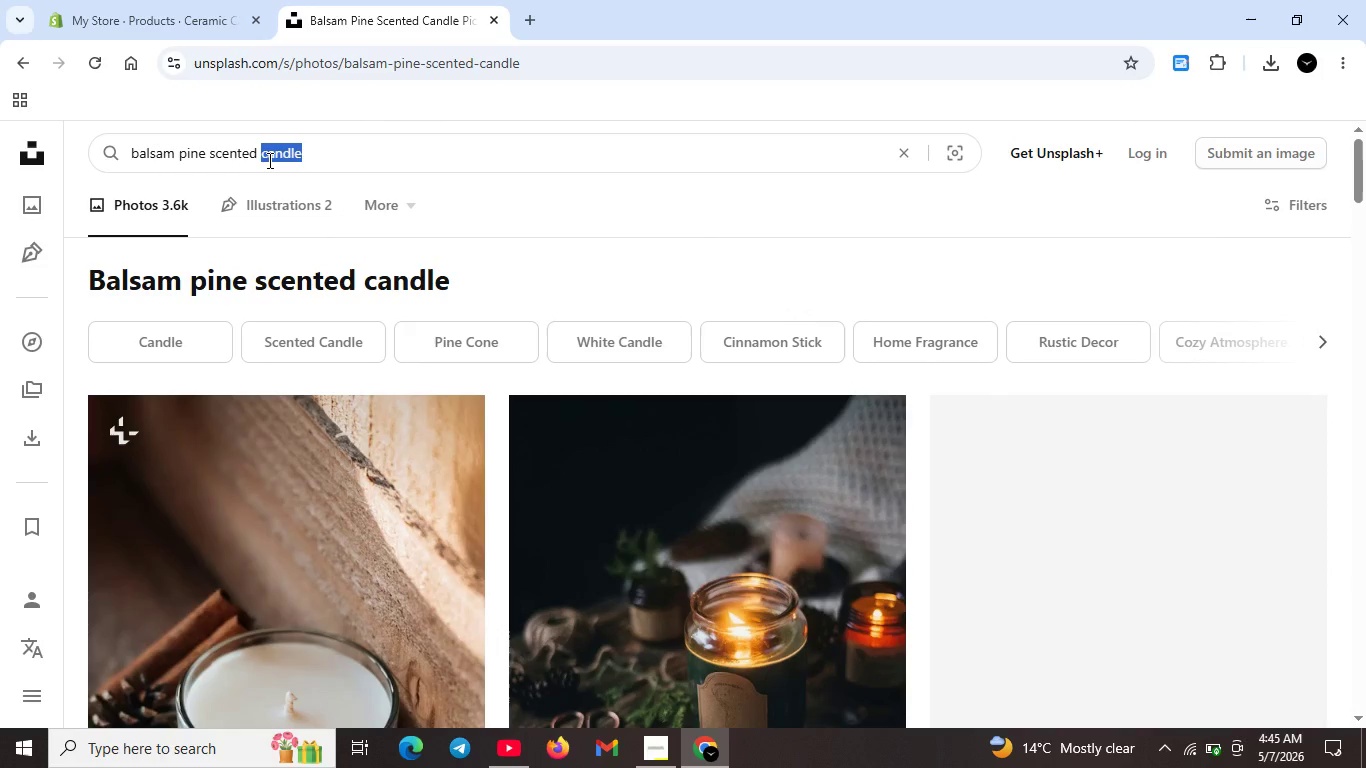 
key(Control+ControlLeft)
 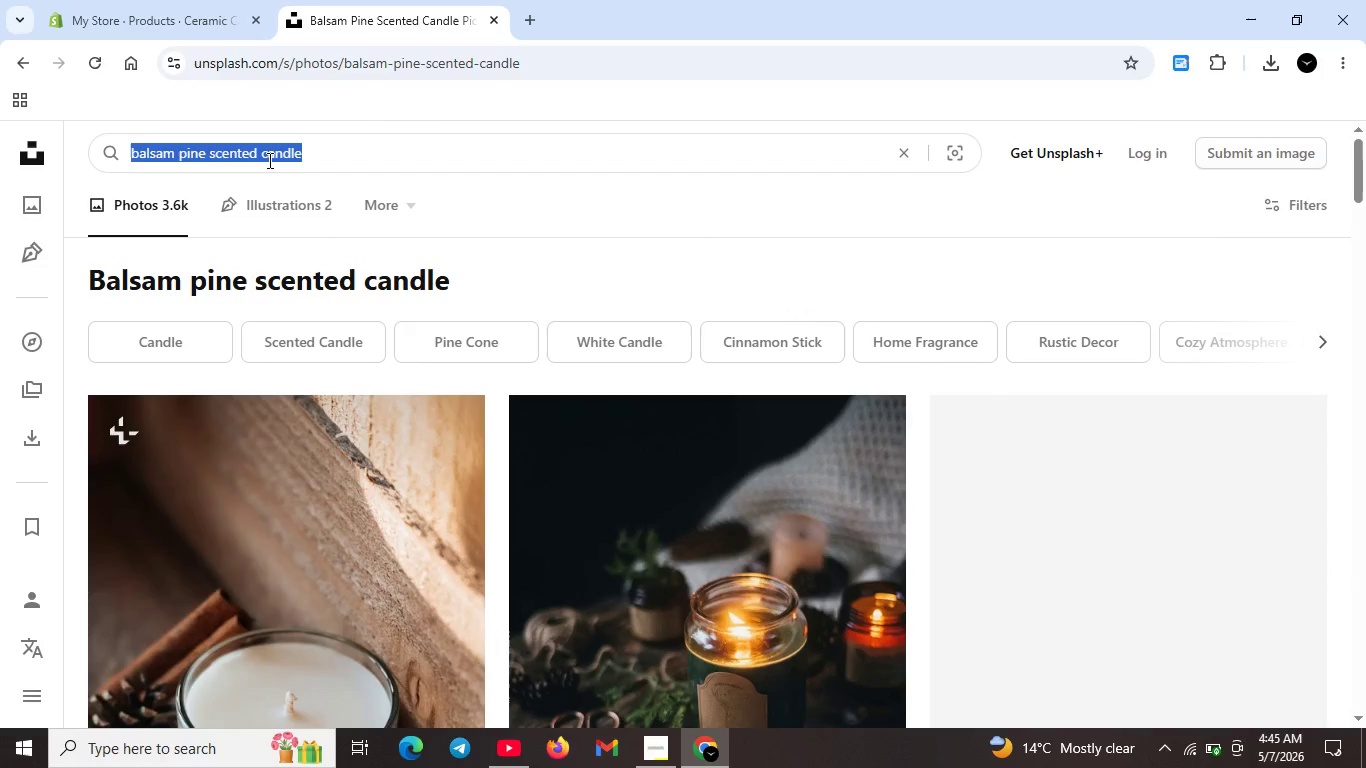 
key(Control+A)
 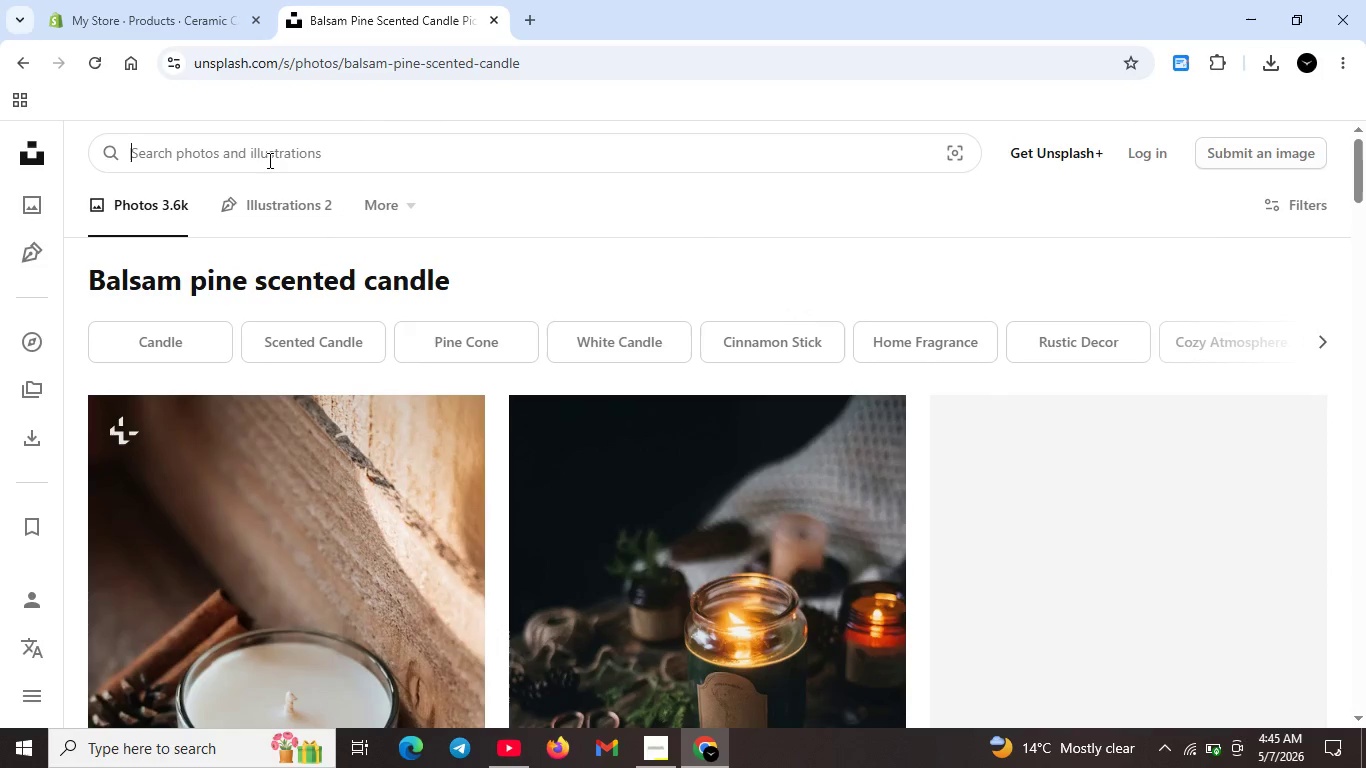 
key(Backspace)
type(rustic ceramic cbin mug)
 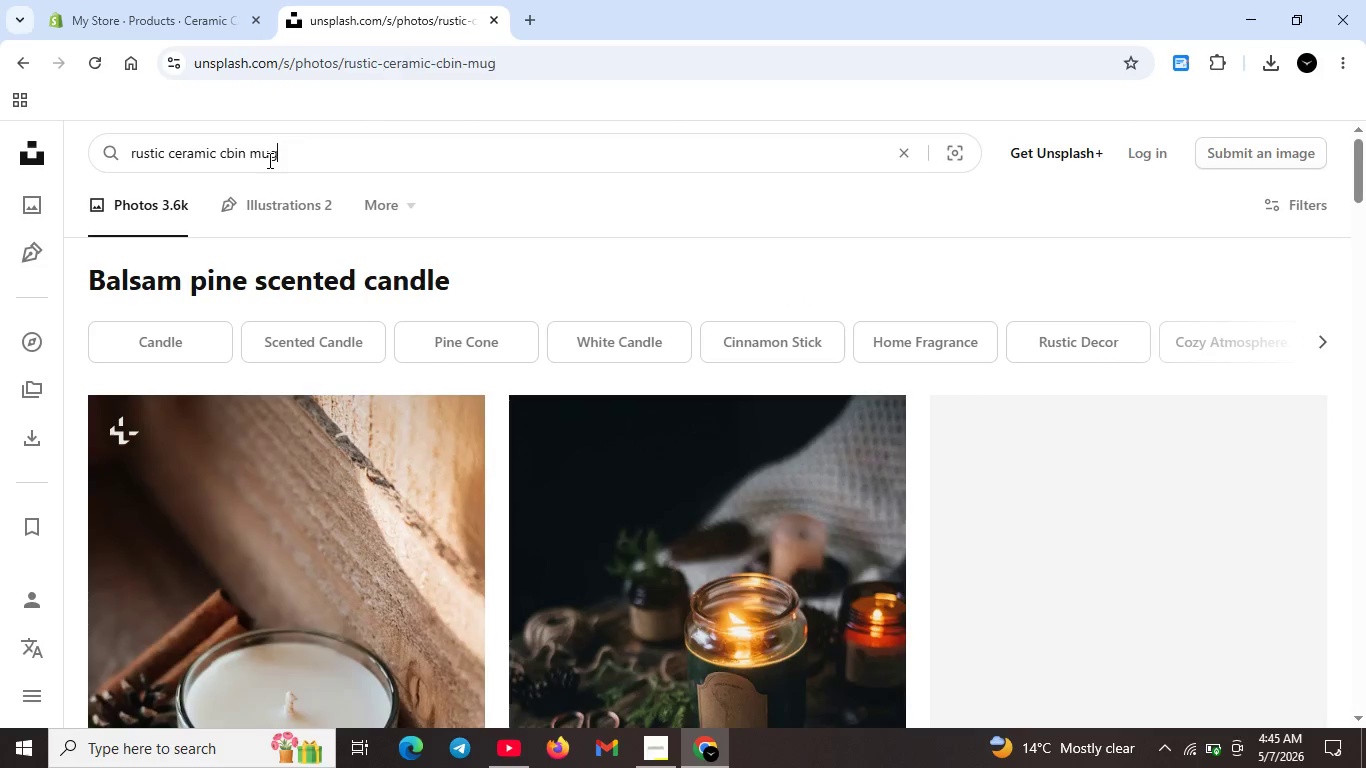 
key(Enter)
 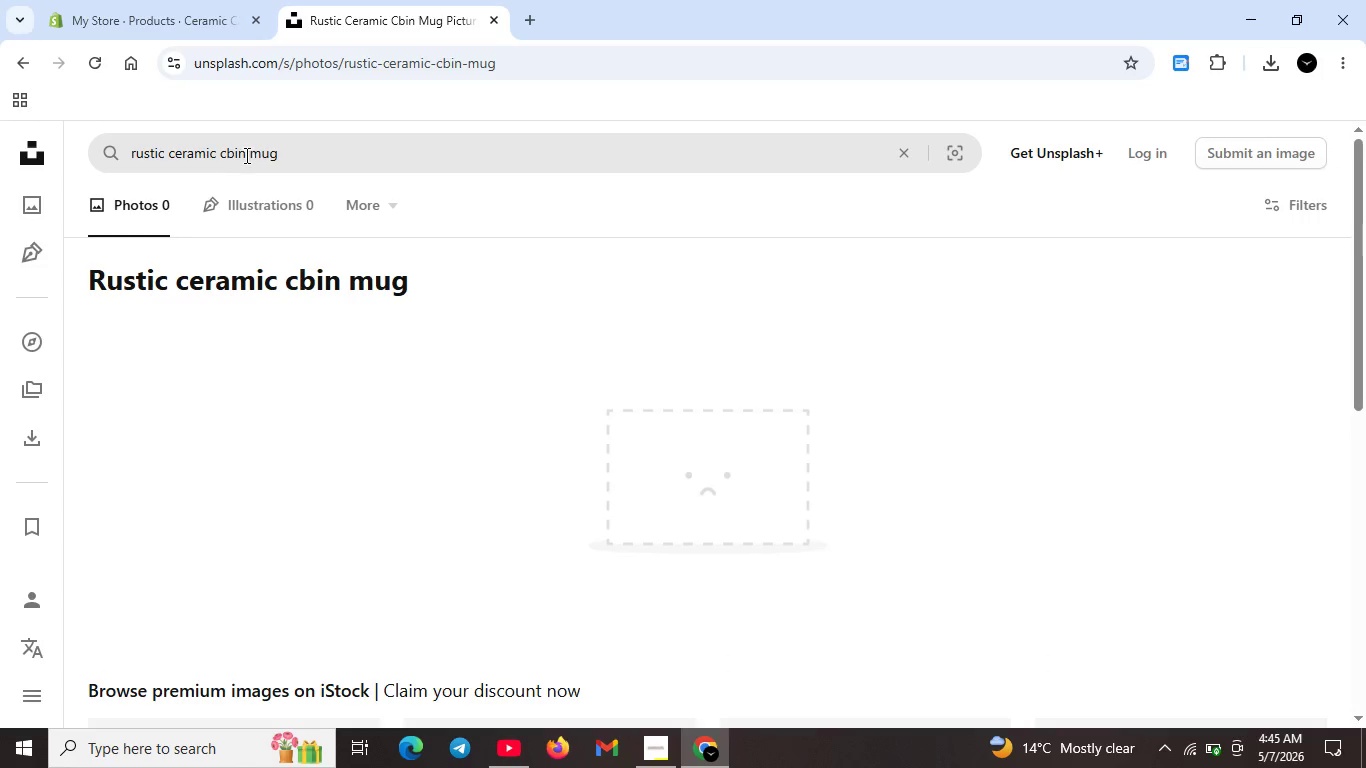 
left_click([227, 154])
 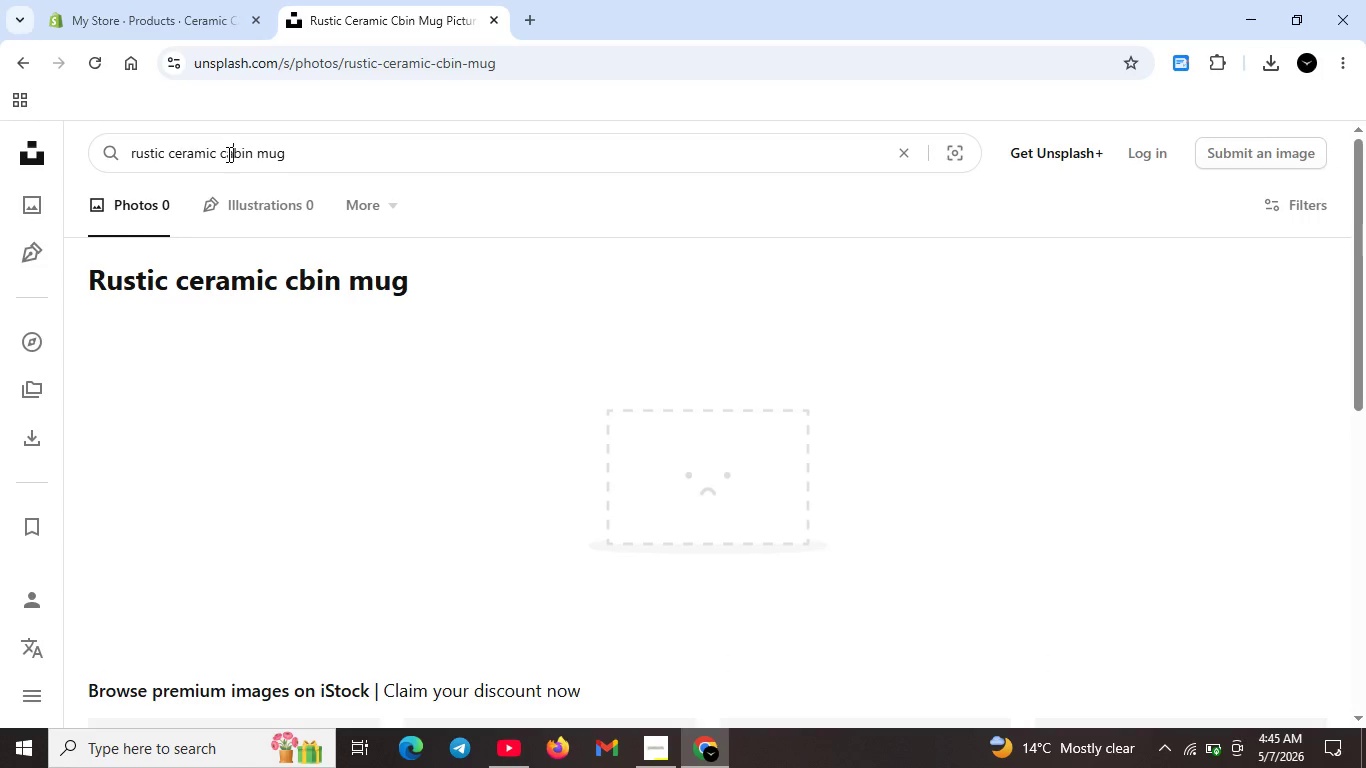 
key(A)
 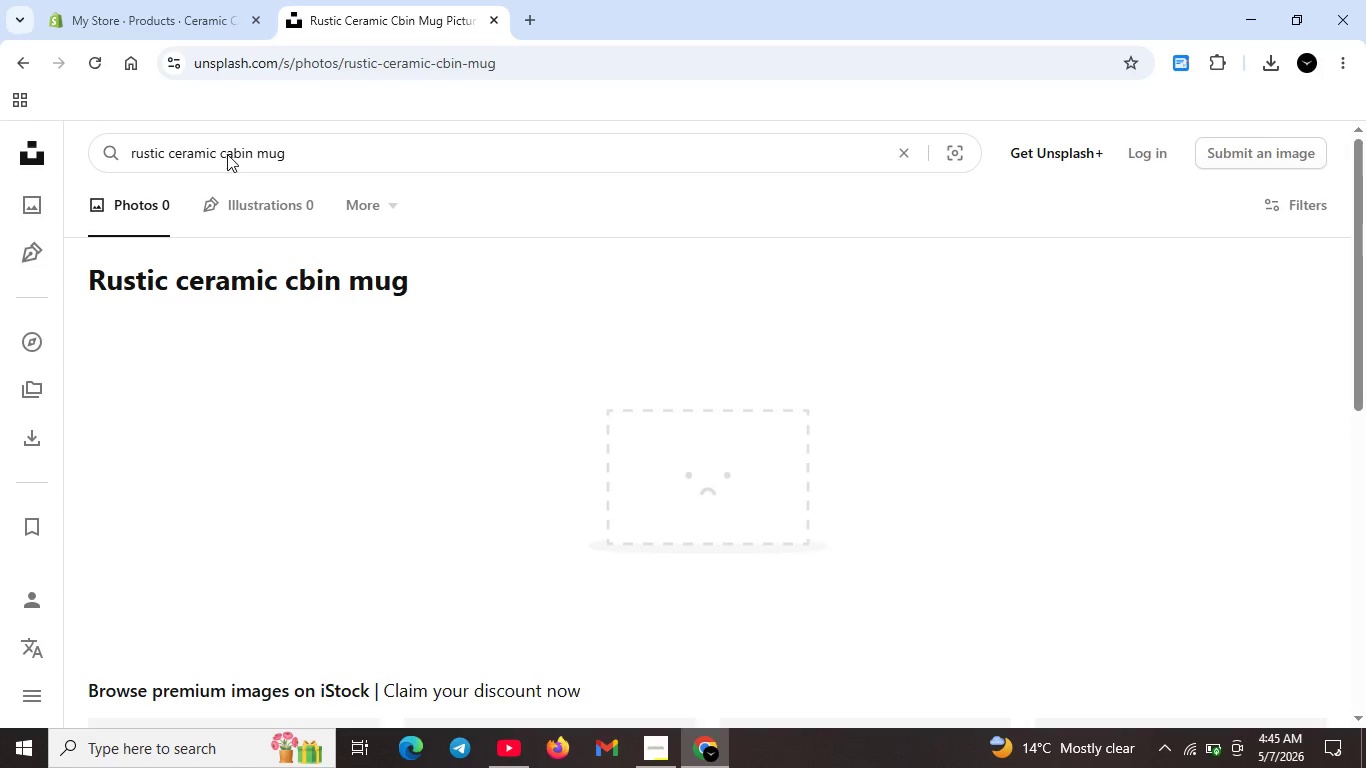 
key(Enter)
 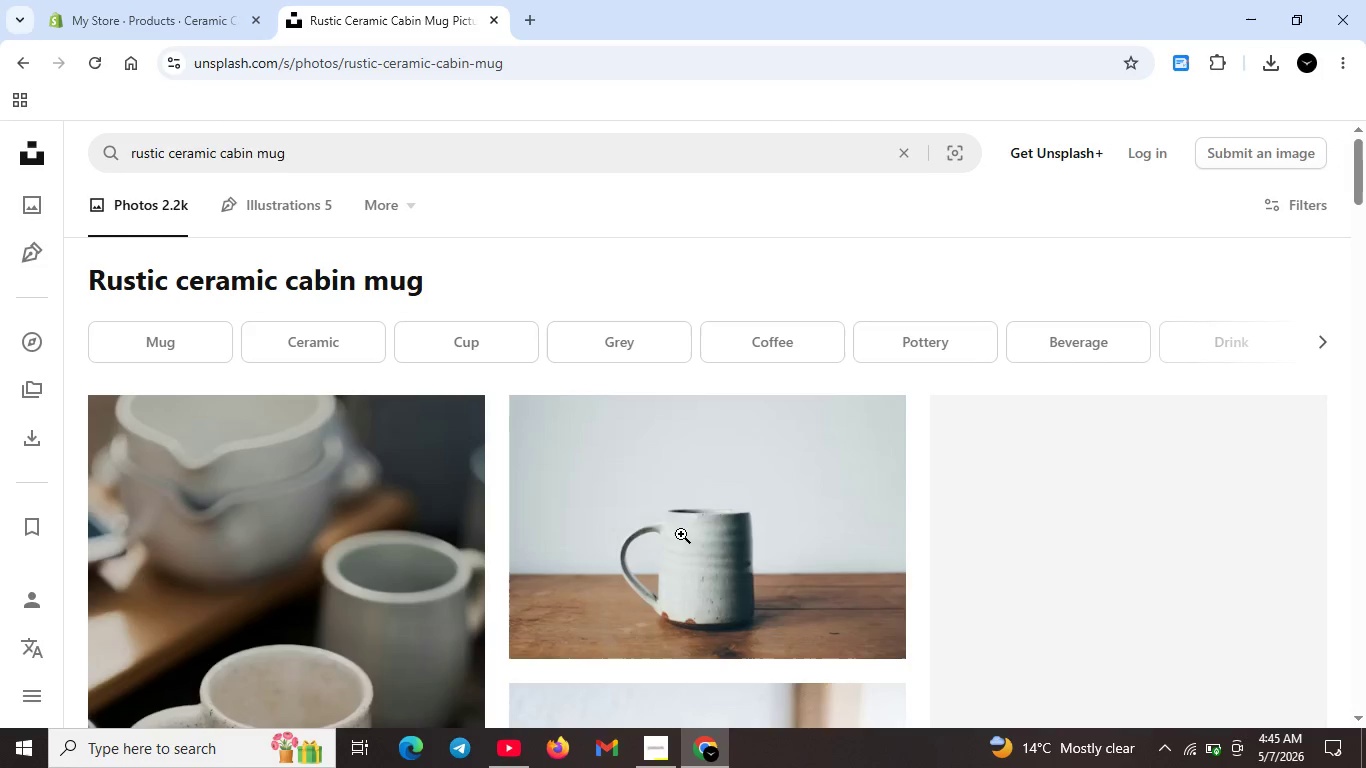 
scroll: coordinate [786, 555], scroll_direction: down, amount: 11.0
 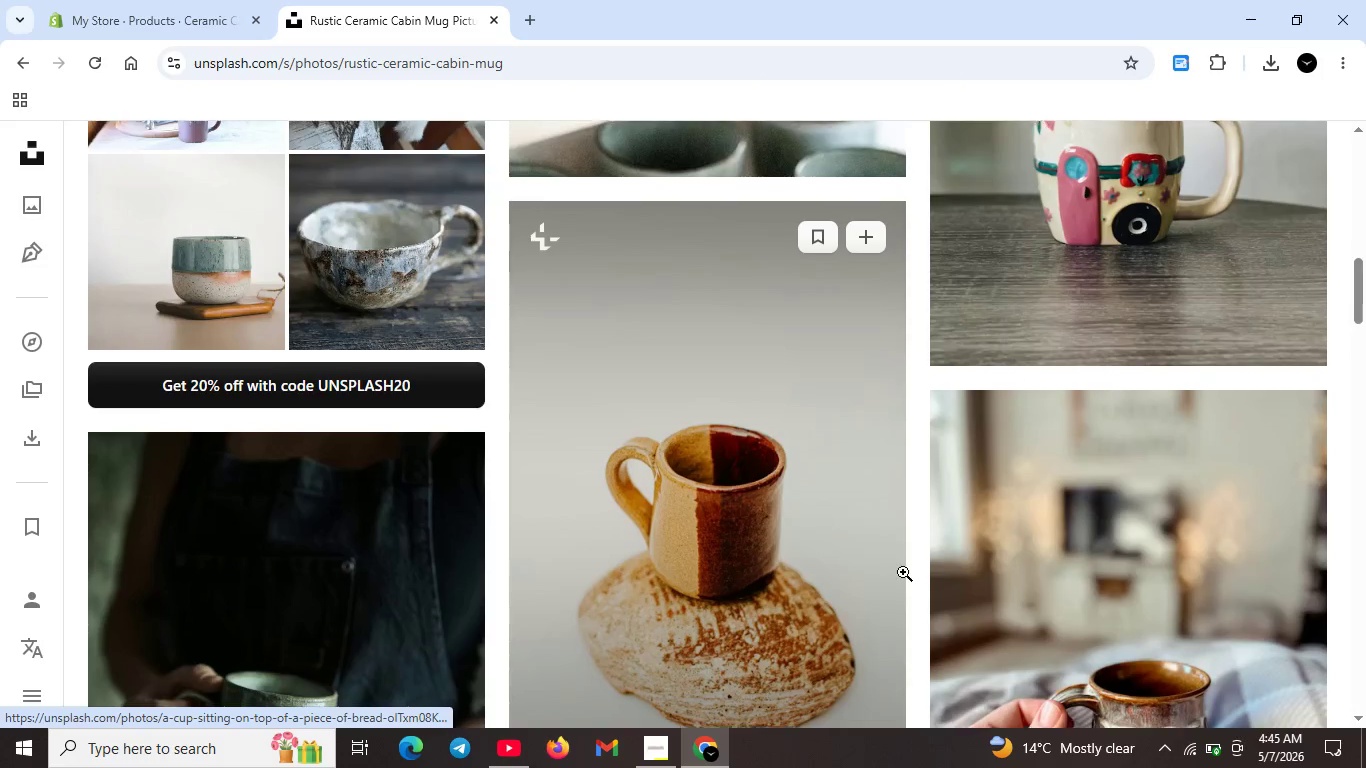 
scroll: coordinate [934, 570], scroll_direction: down, amount: 11.0
 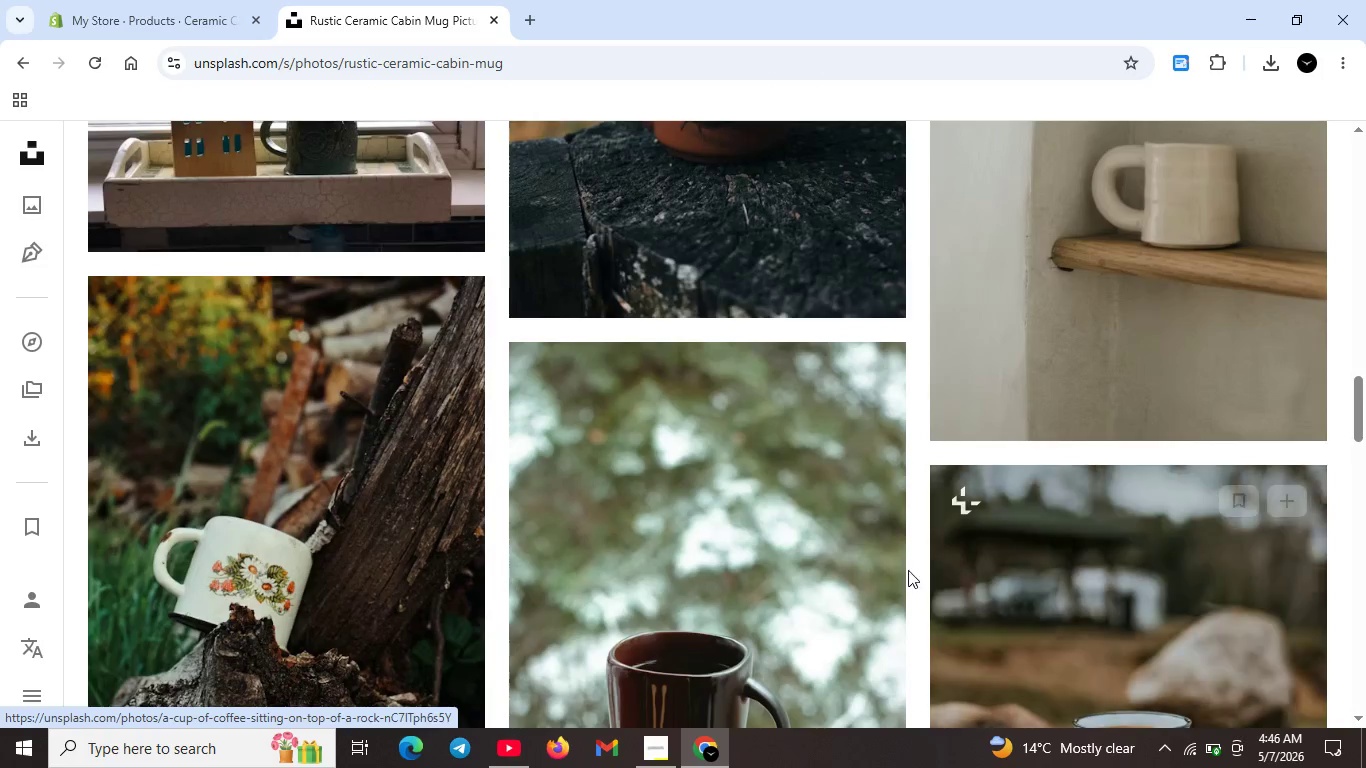 
mouse_move([913, 565])
 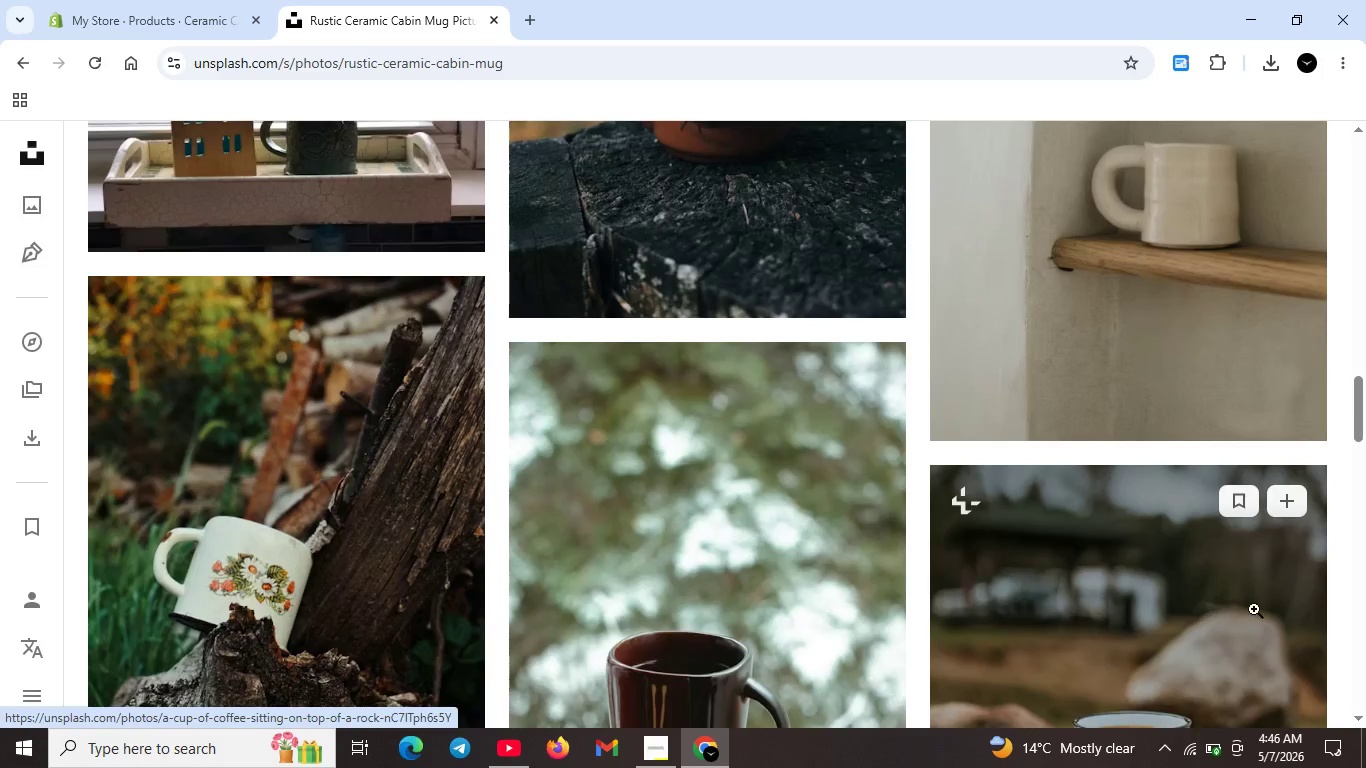 
scroll: coordinate [851, 563], scroll_direction: down, amount: 16.0
 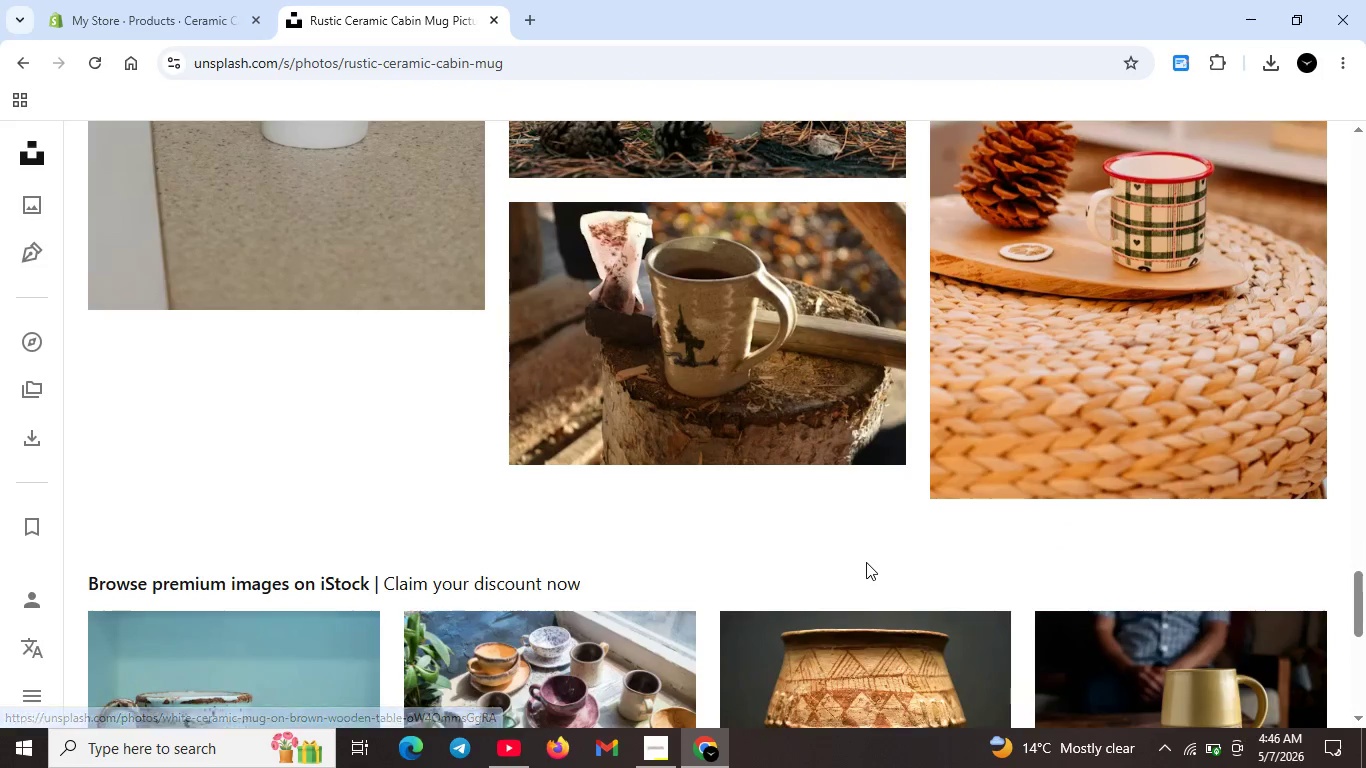 
scroll: coordinate [845, 559], scroll_direction: up, amount: 46.0
 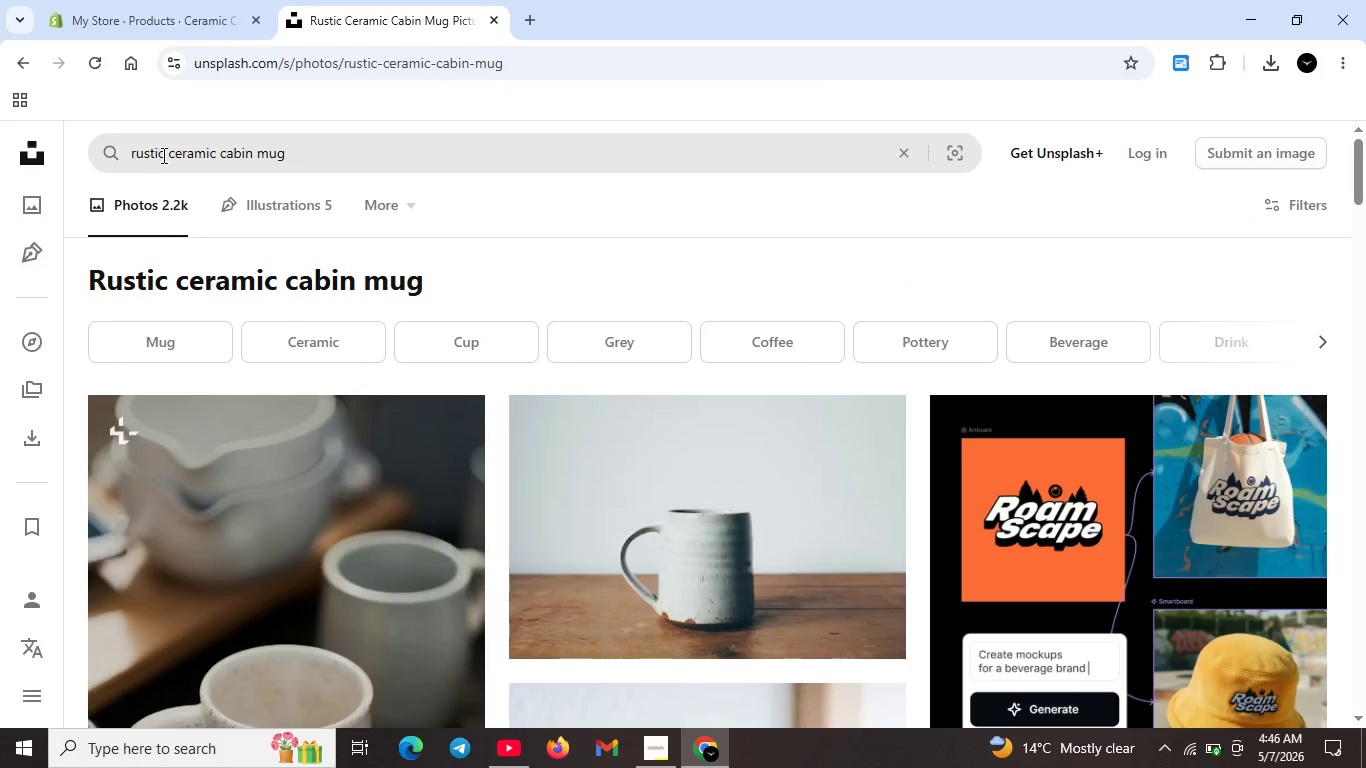 
left_click_drag(start_coordinate=[164, 153], to_coordinate=[122, 153])
 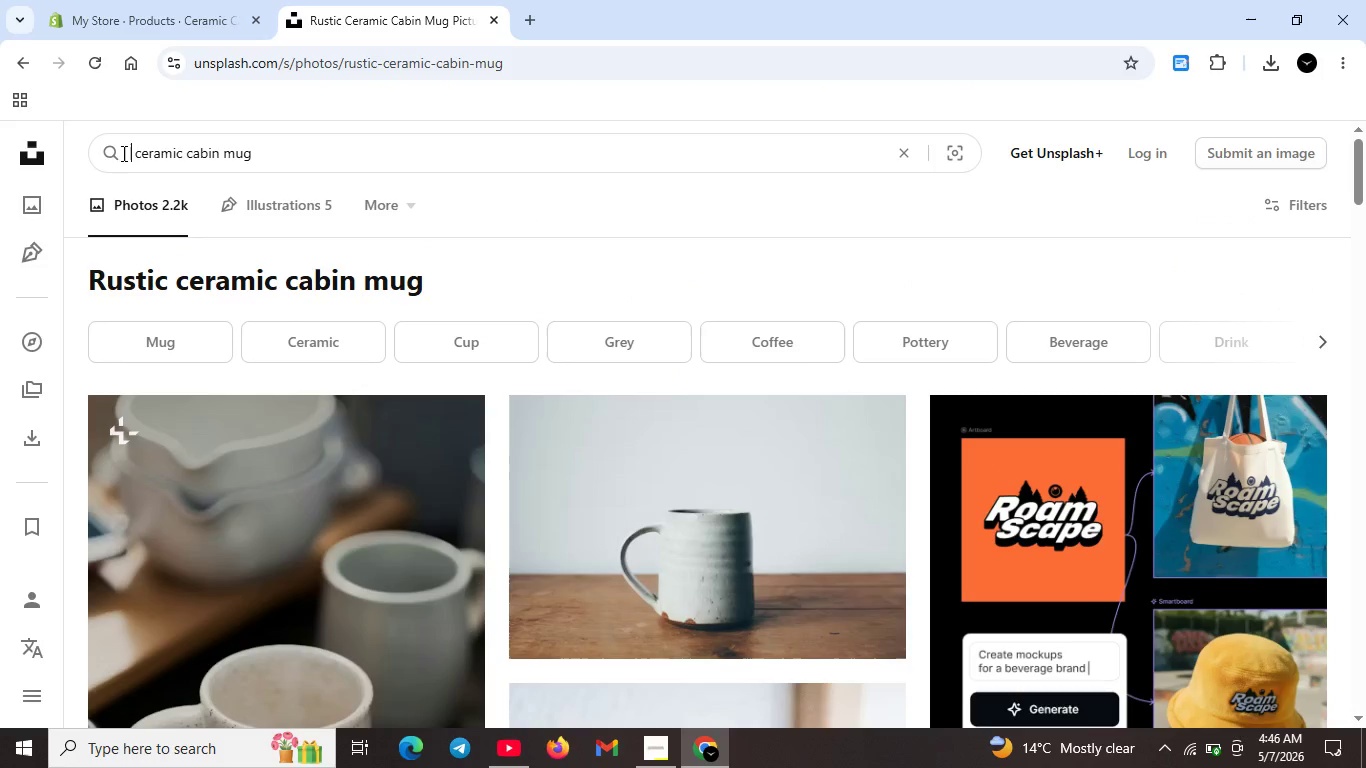 
key(Backspace)
 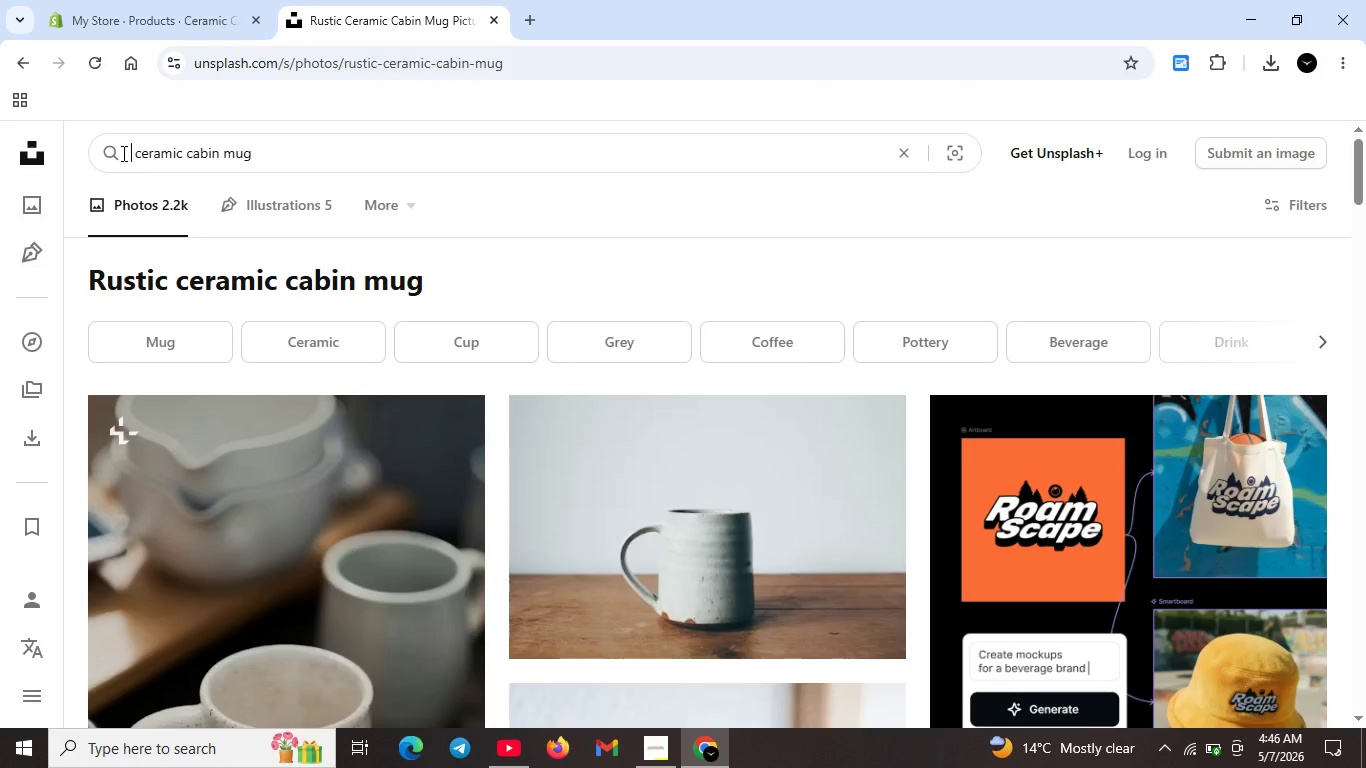 
key(Backspace)
 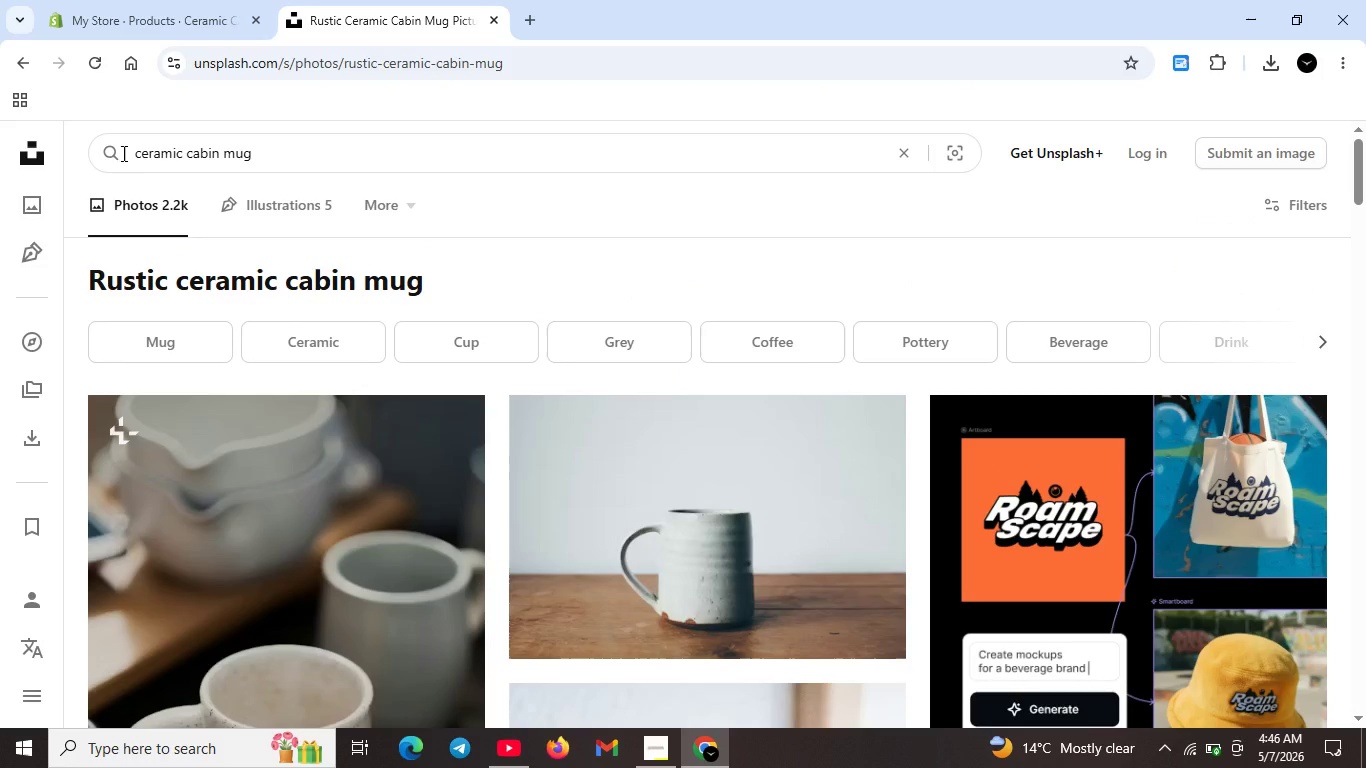 
key(Backspace)
 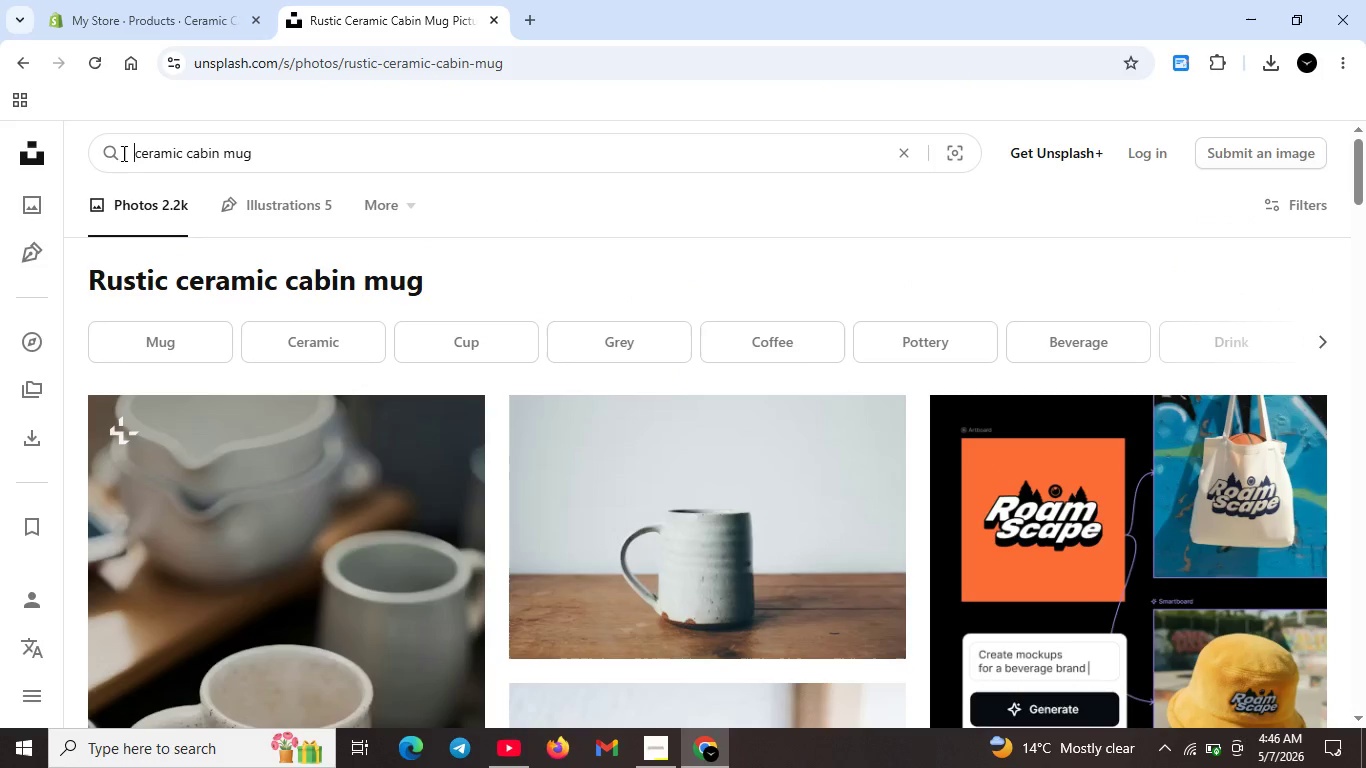 
key(ArrowRight)
 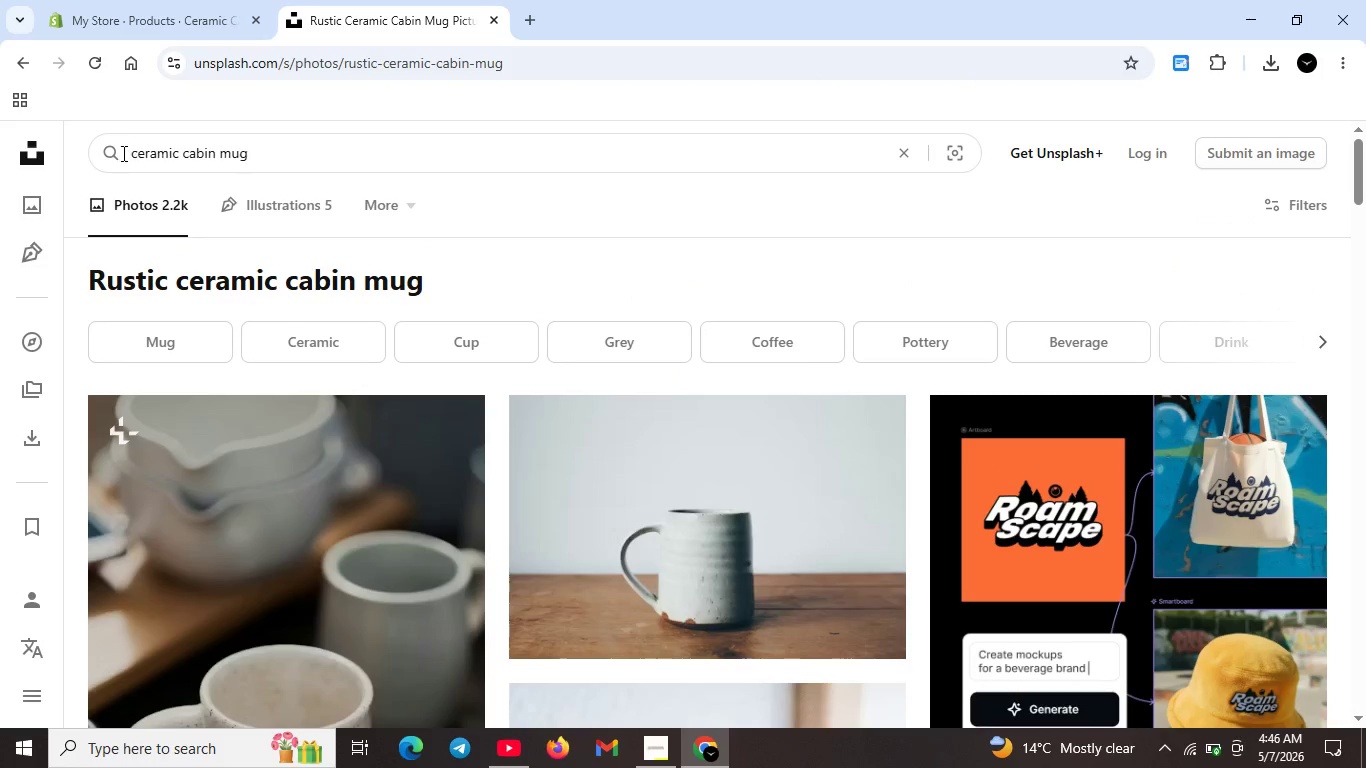 
key(Backspace)
 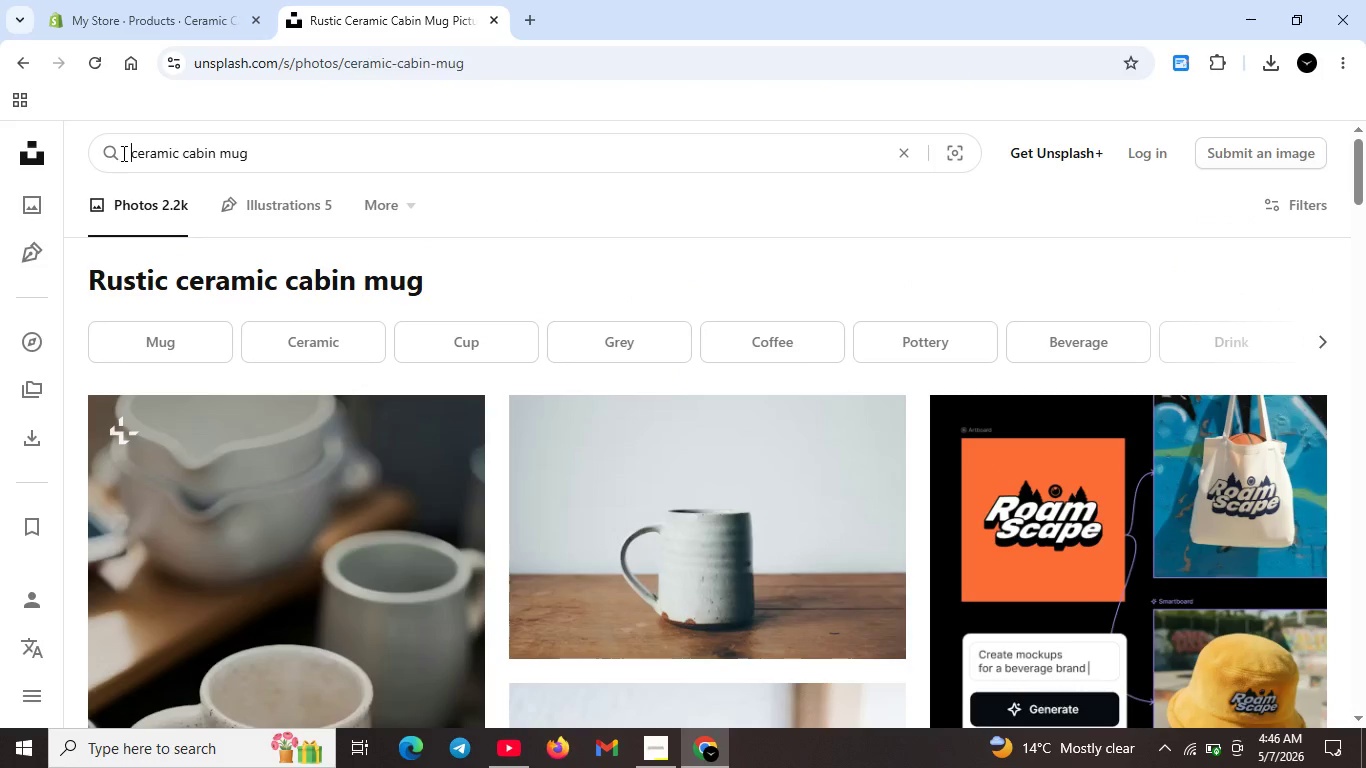 
key(Enter)
 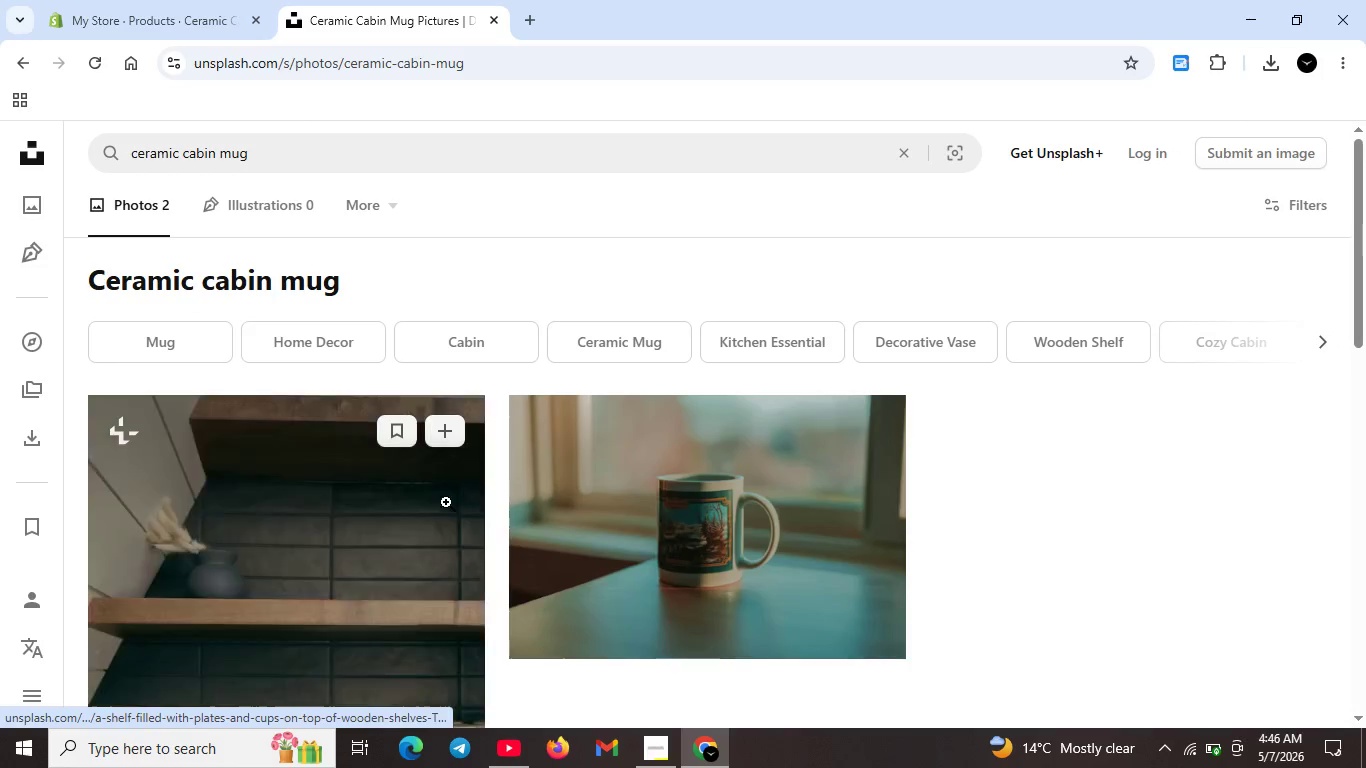 
scroll: coordinate [441, 599], scroll_direction: down, amount: 6.0
 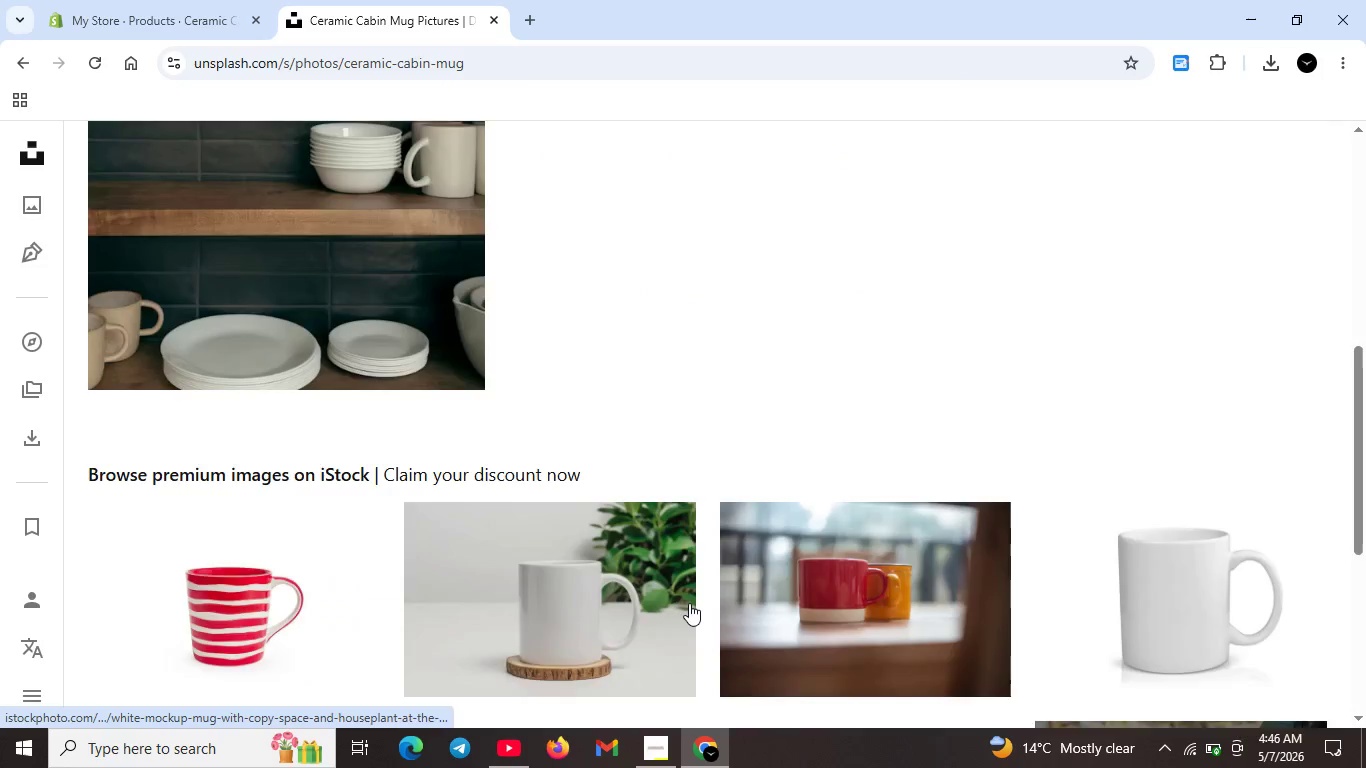 
scroll: coordinate [689, 603], scroll_direction: up, amount: 10.0
 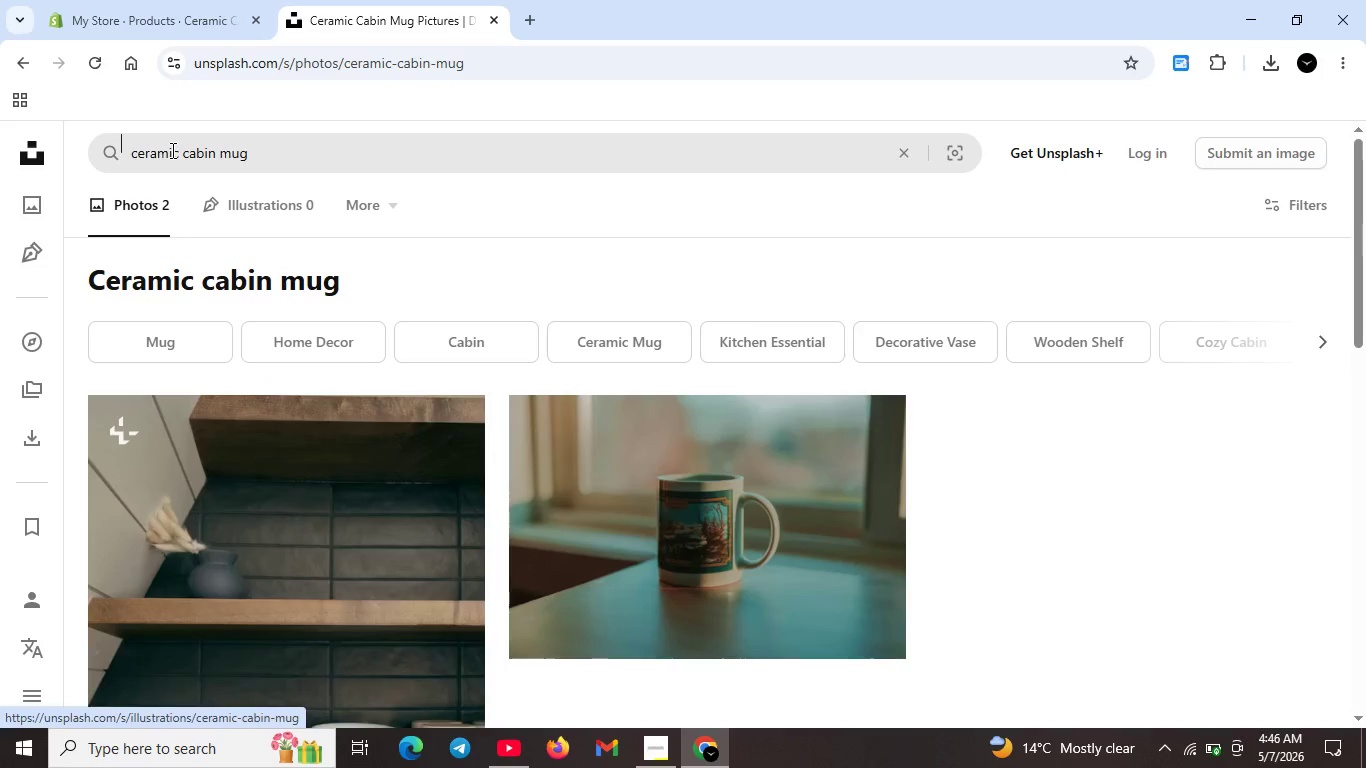 
left_click_drag(start_coordinate=[180, 151], to_coordinate=[231, 157])
 